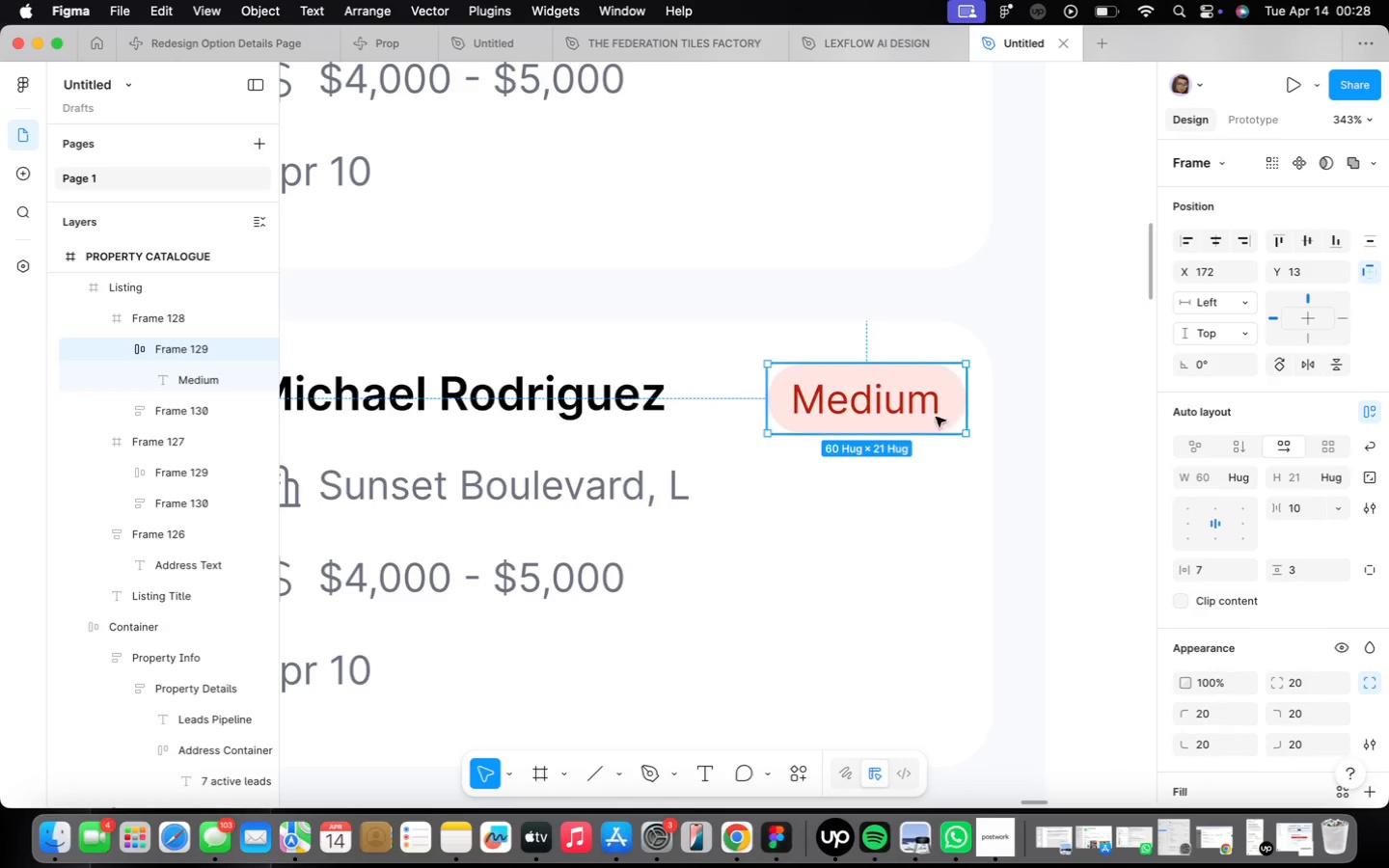 
left_click_drag(start_coordinate=[931, 409], to_coordinate=[915, 404])
 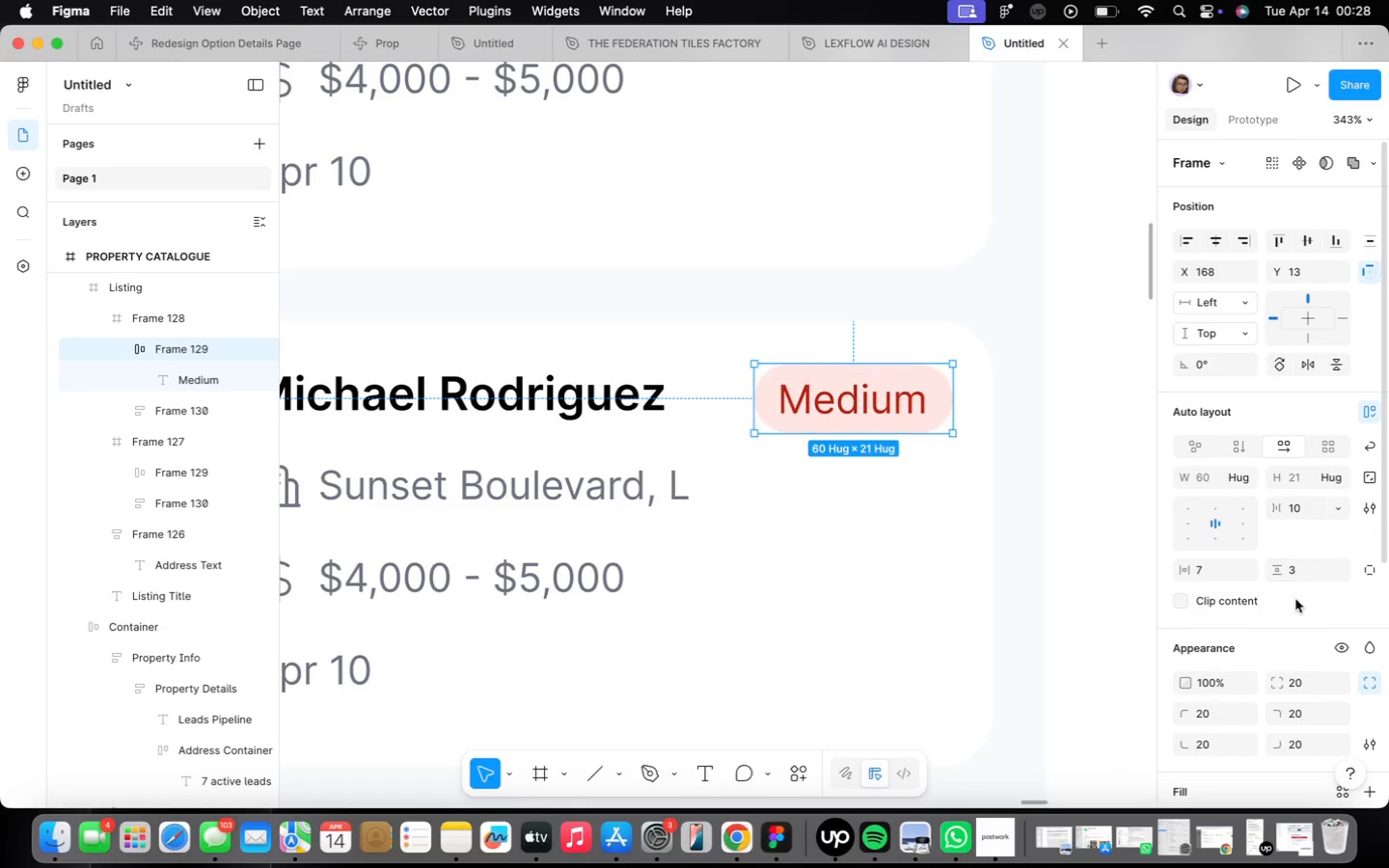 
scroll: coordinate [1313, 583], scroll_direction: down, amount: 24.0
 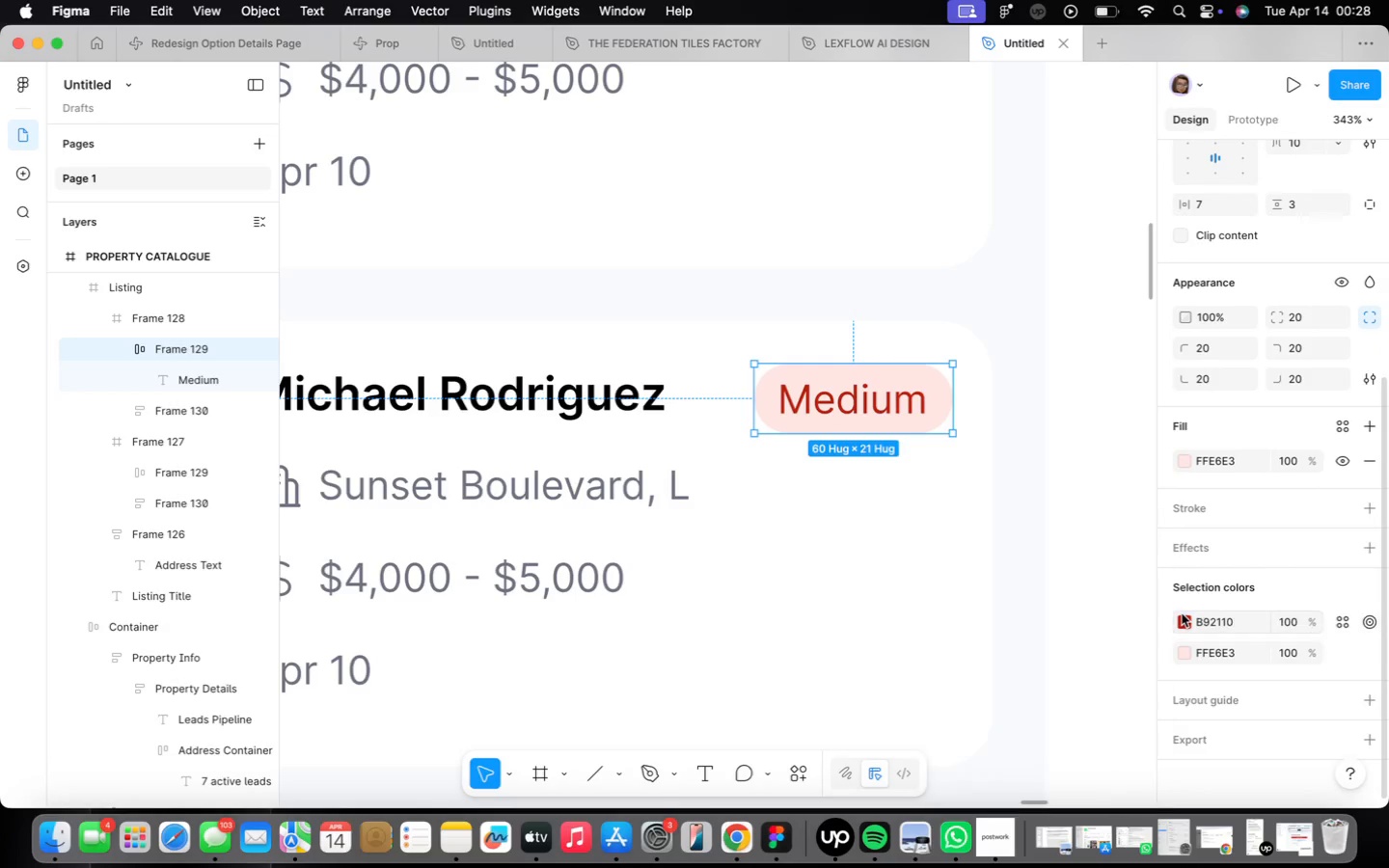 
left_click([1185, 624])
 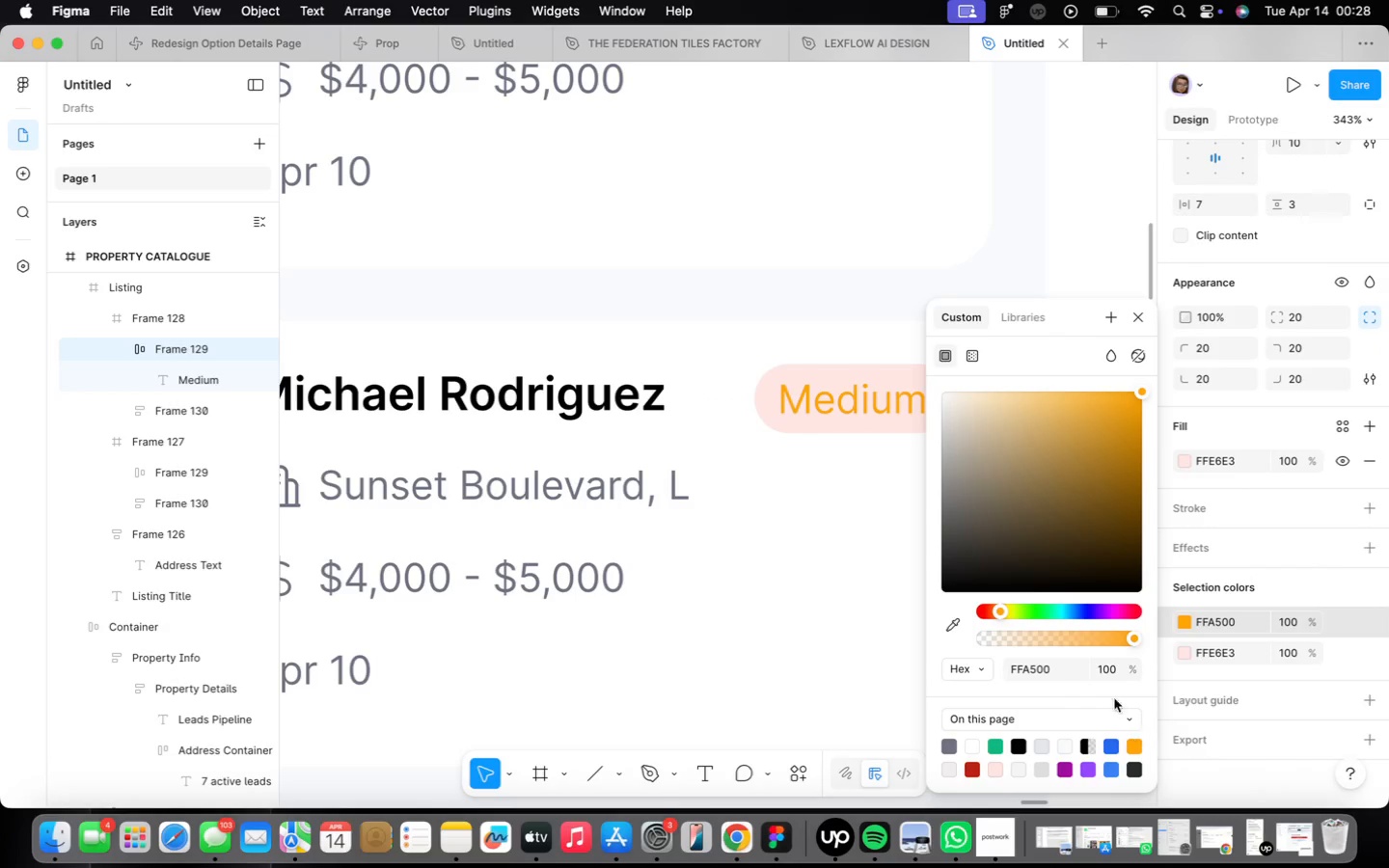 
left_click([890, 377])
 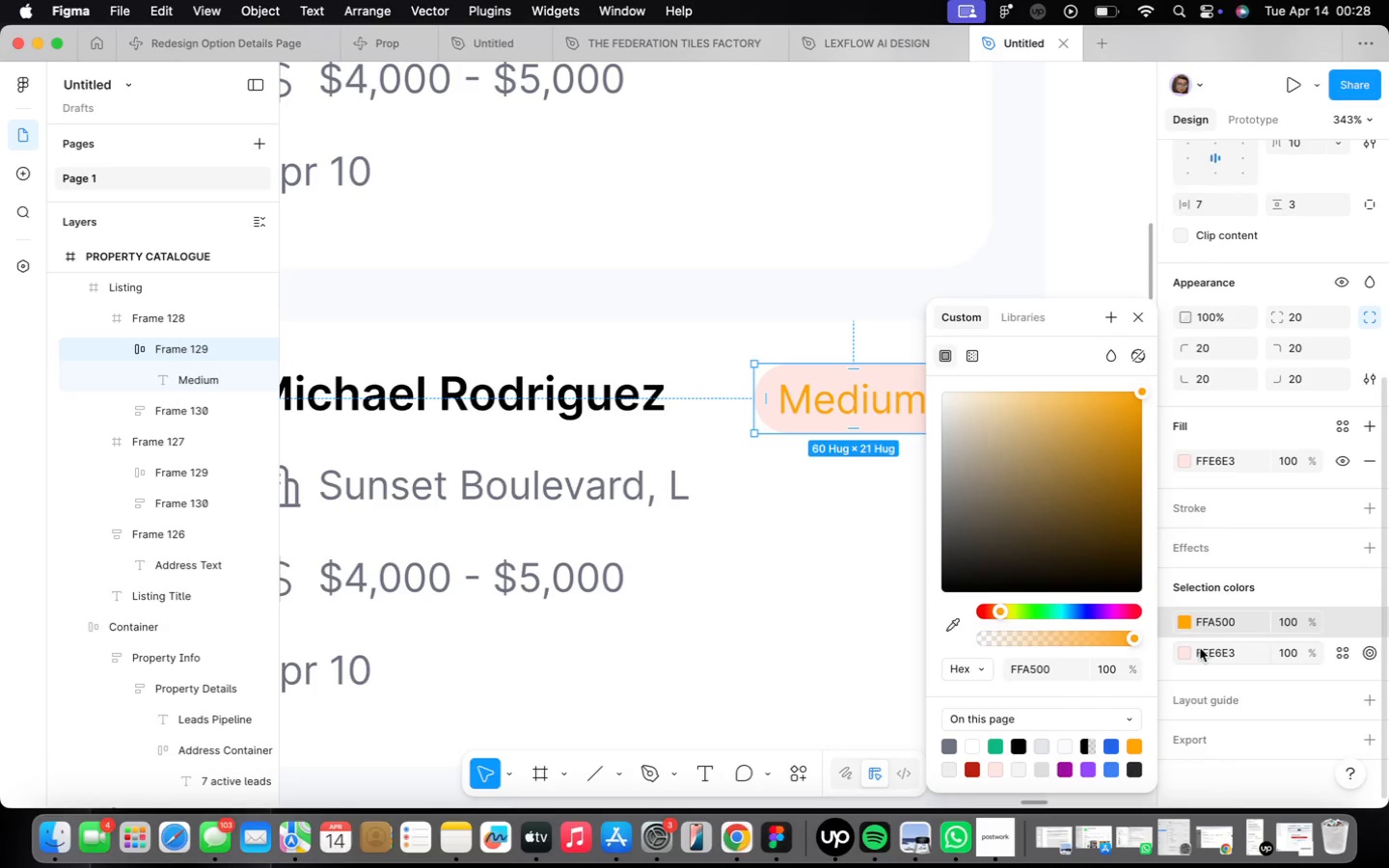 
left_click([1186, 648])
 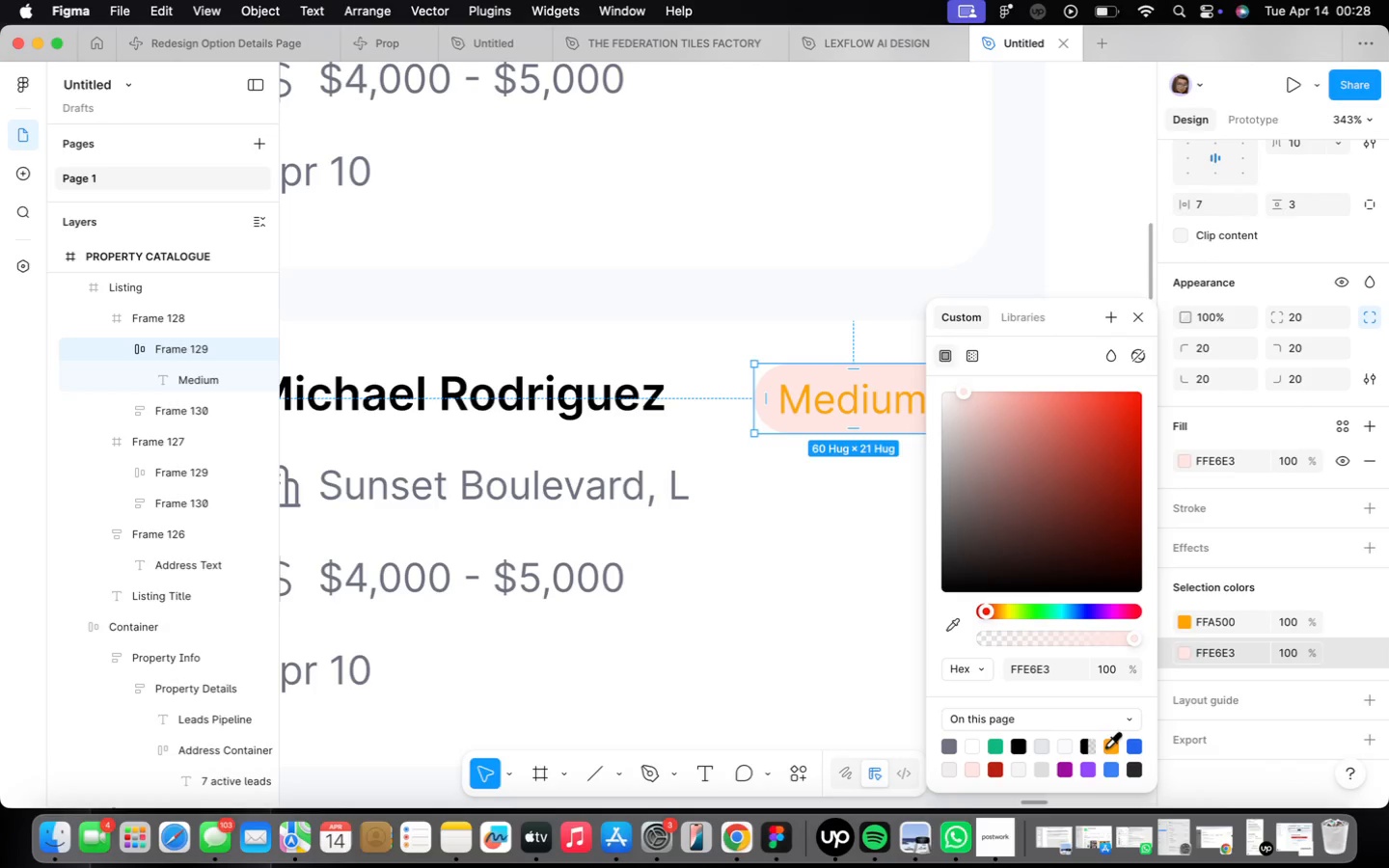 
wait(6.1)
 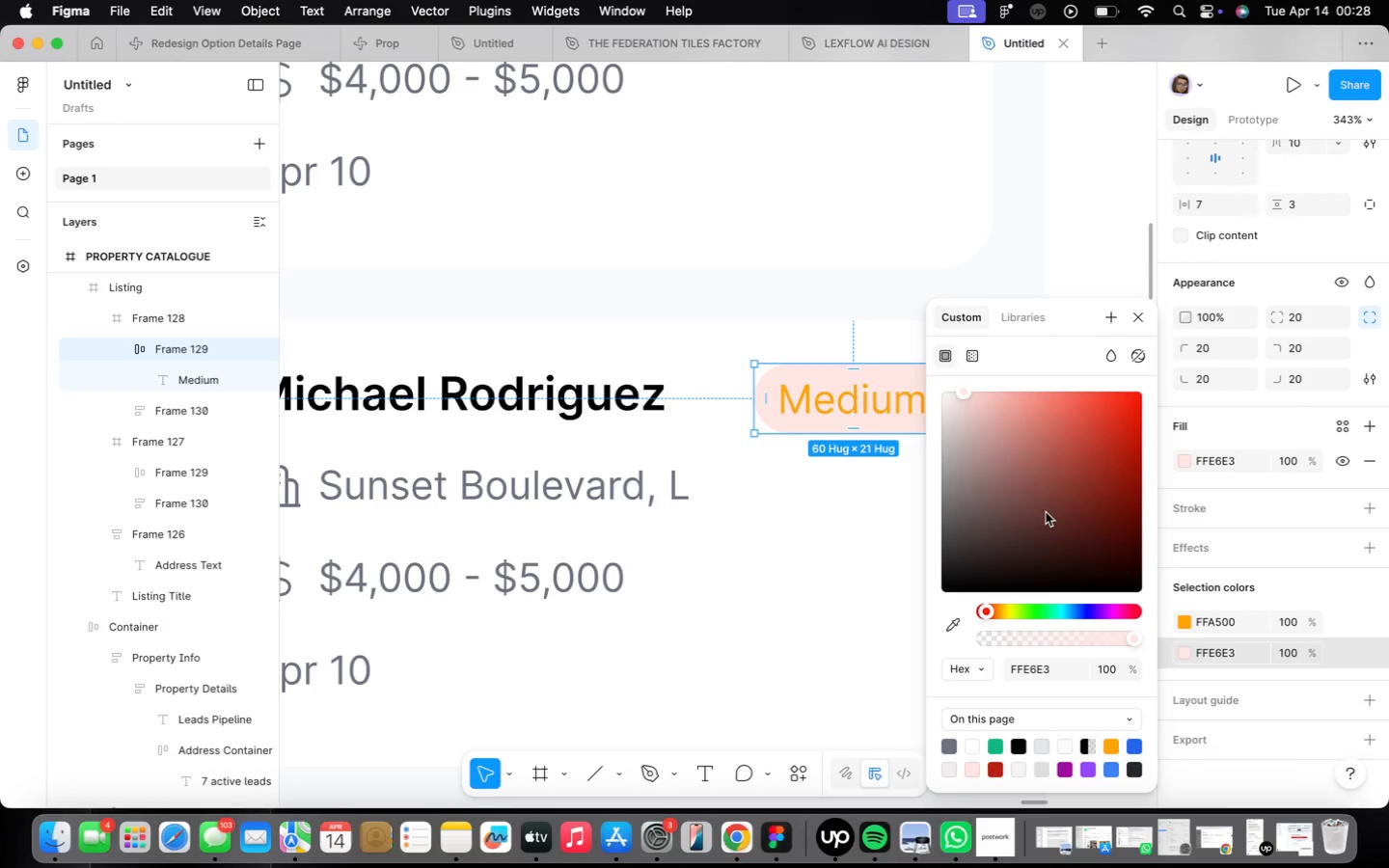 
left_click([982, 396])
 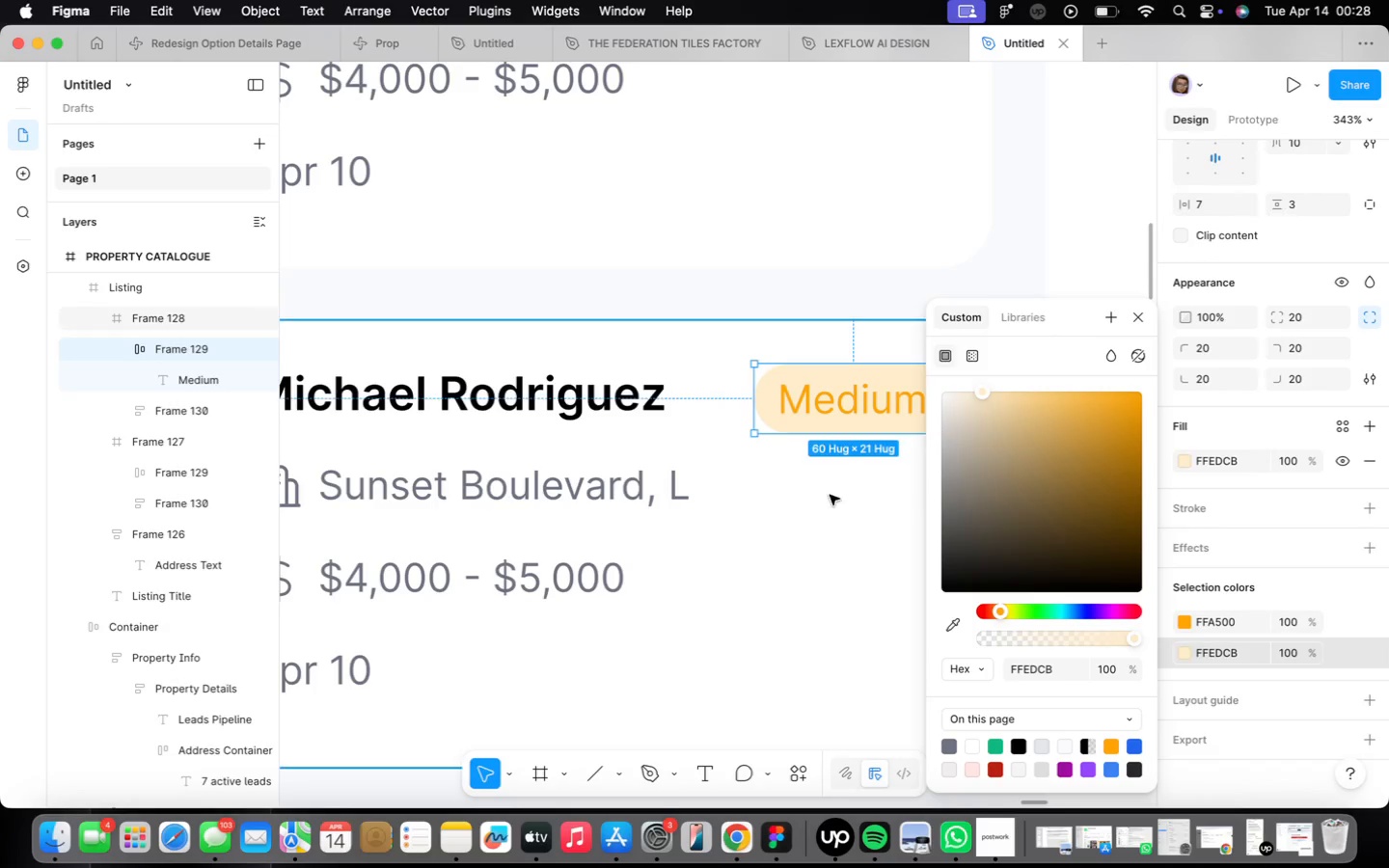 
left_click([821, 504])
 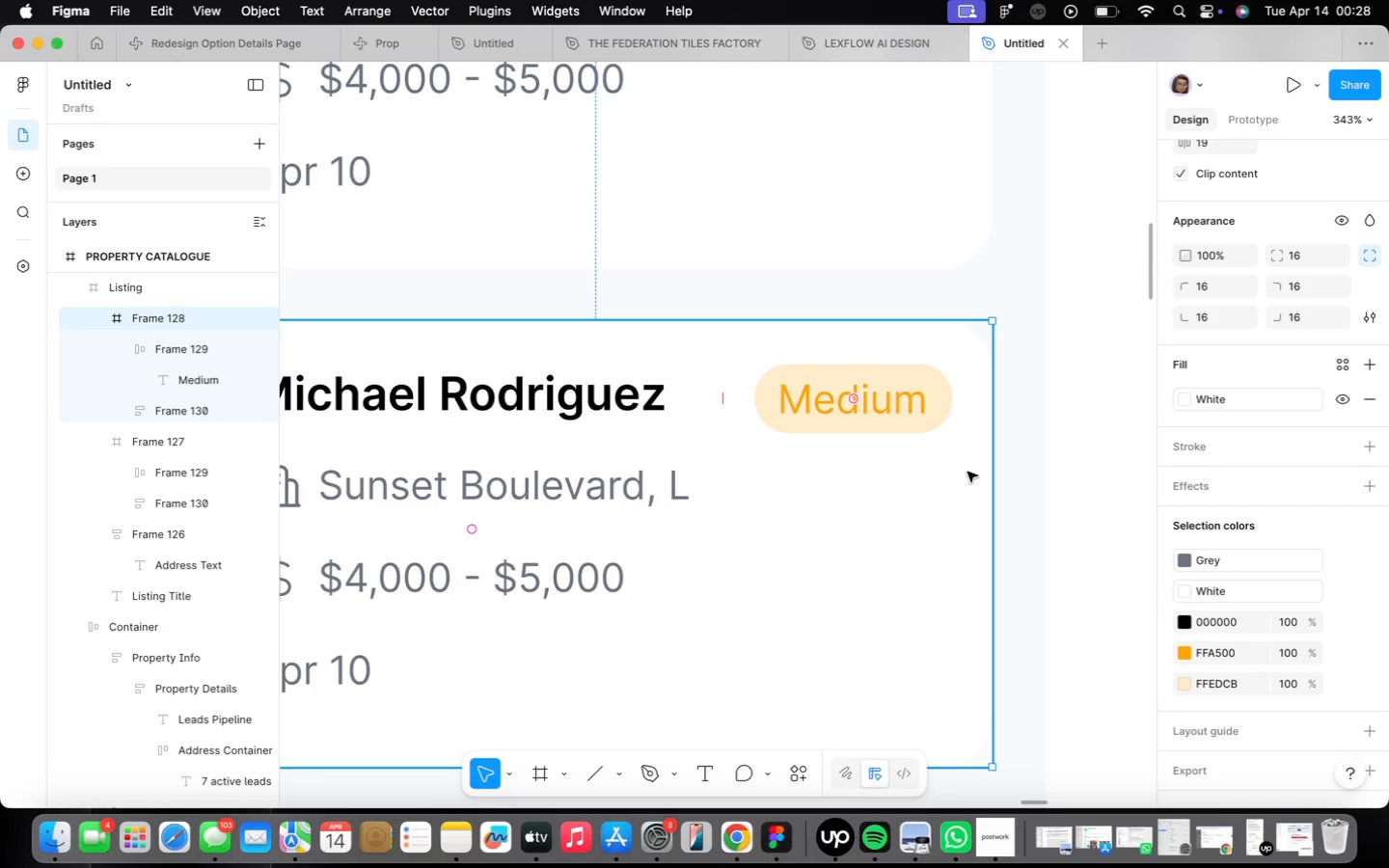 
scroll: coordinate [788, 519], scroll_direction: down, amount: 10.0
 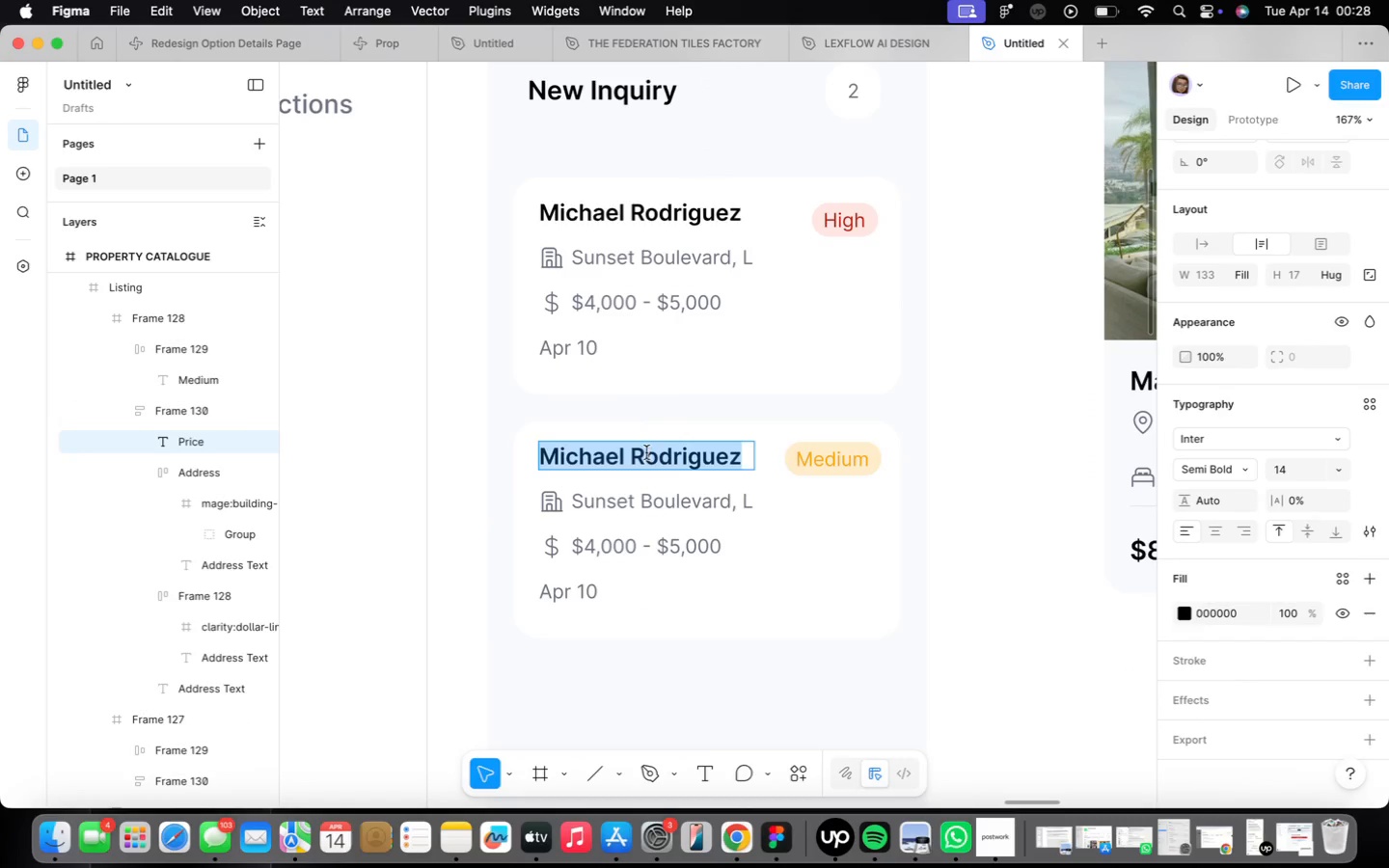 
type(Emily Watson)
 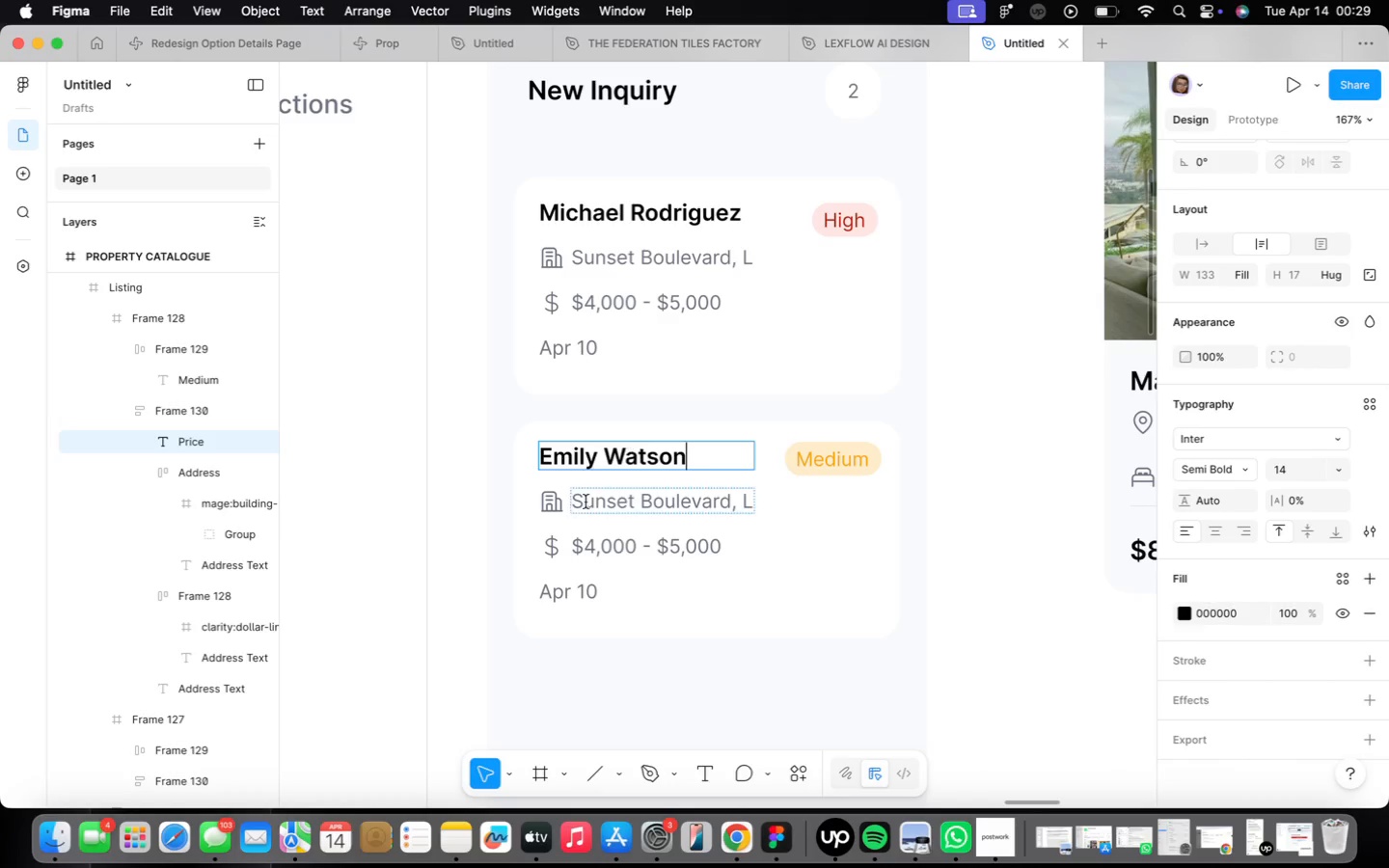 
double_click([642, 505])
 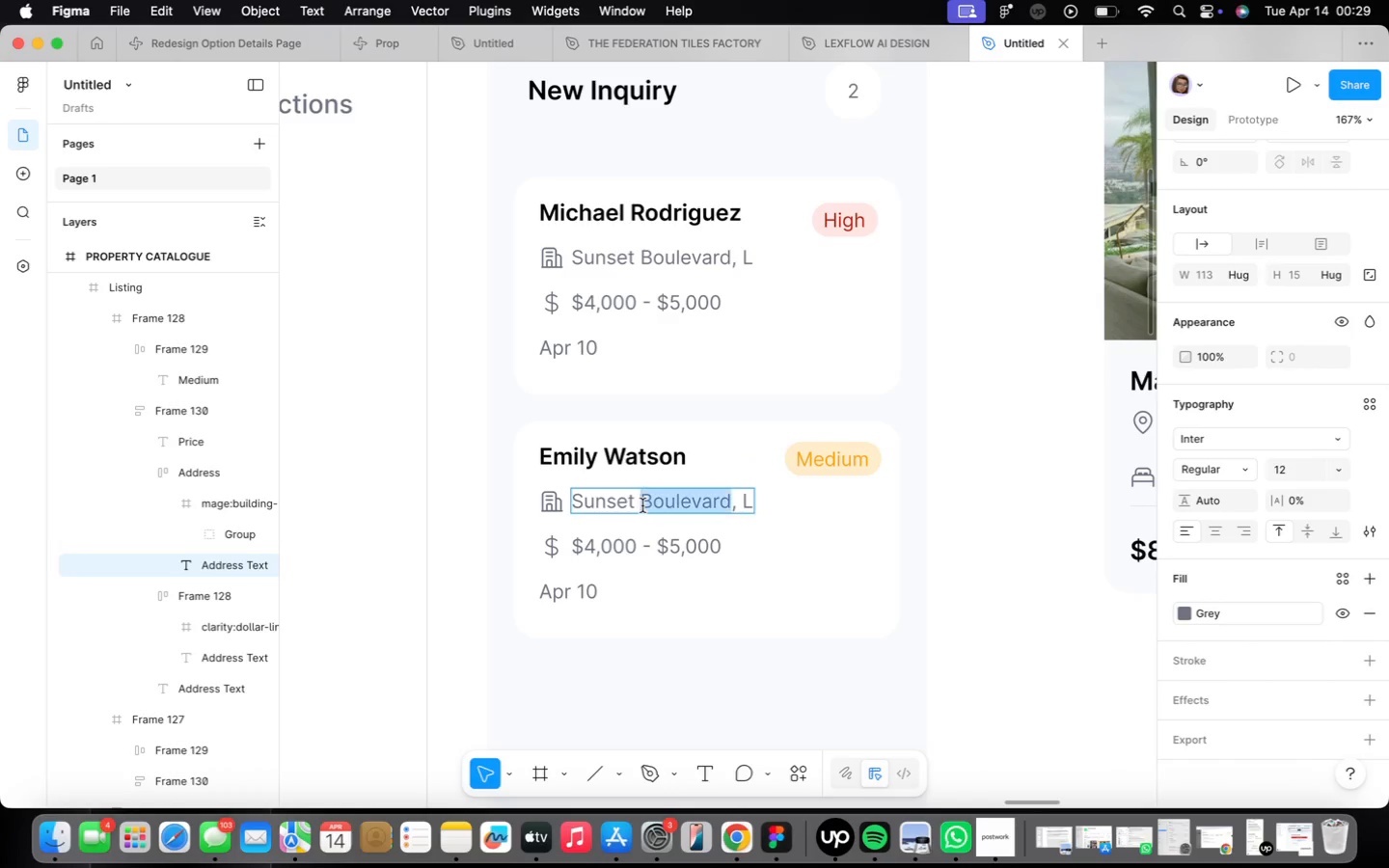 
triple_click([642, 505])
 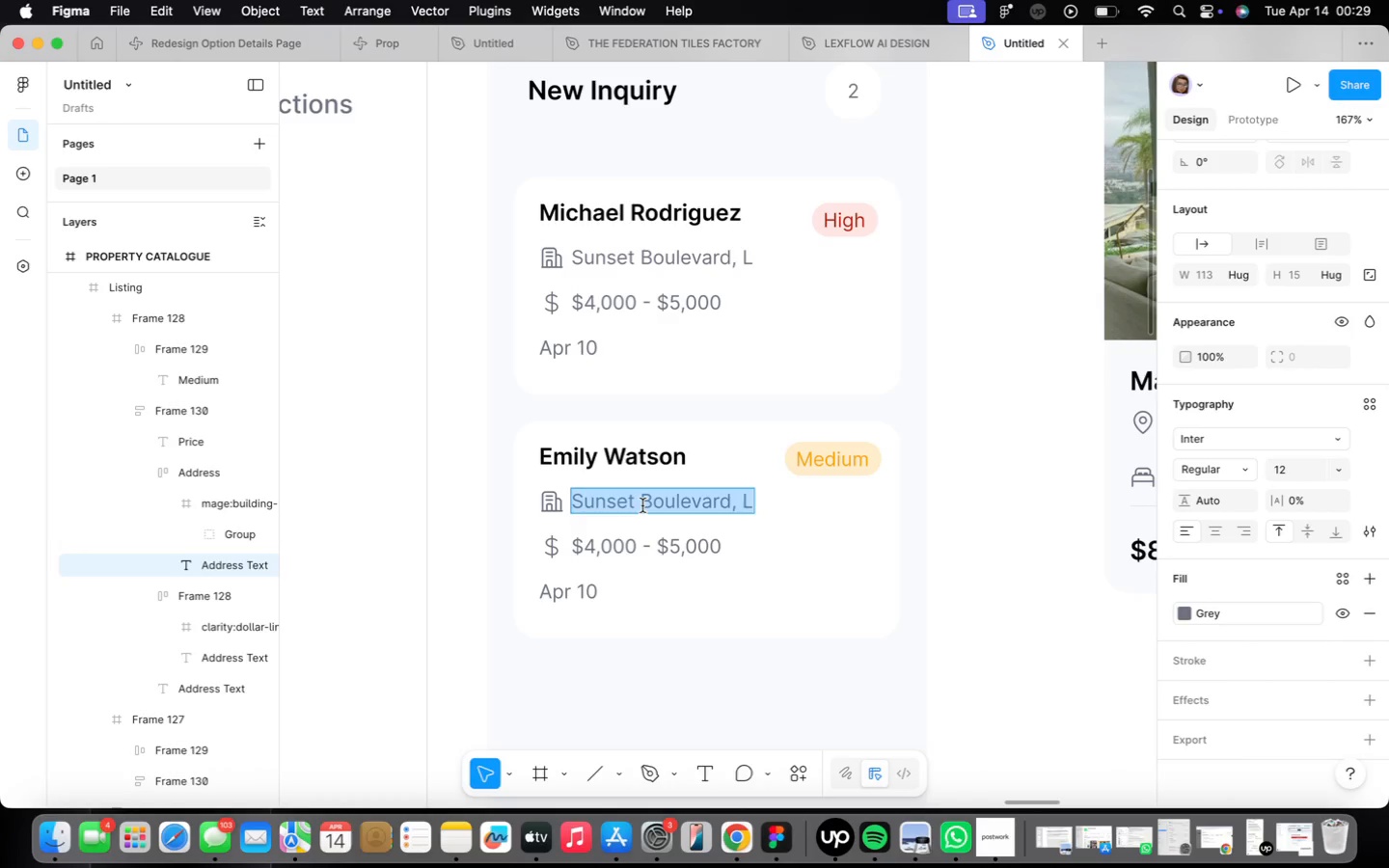 
type(Marina By)
key(Backspace)
type(ay Penthouse)
 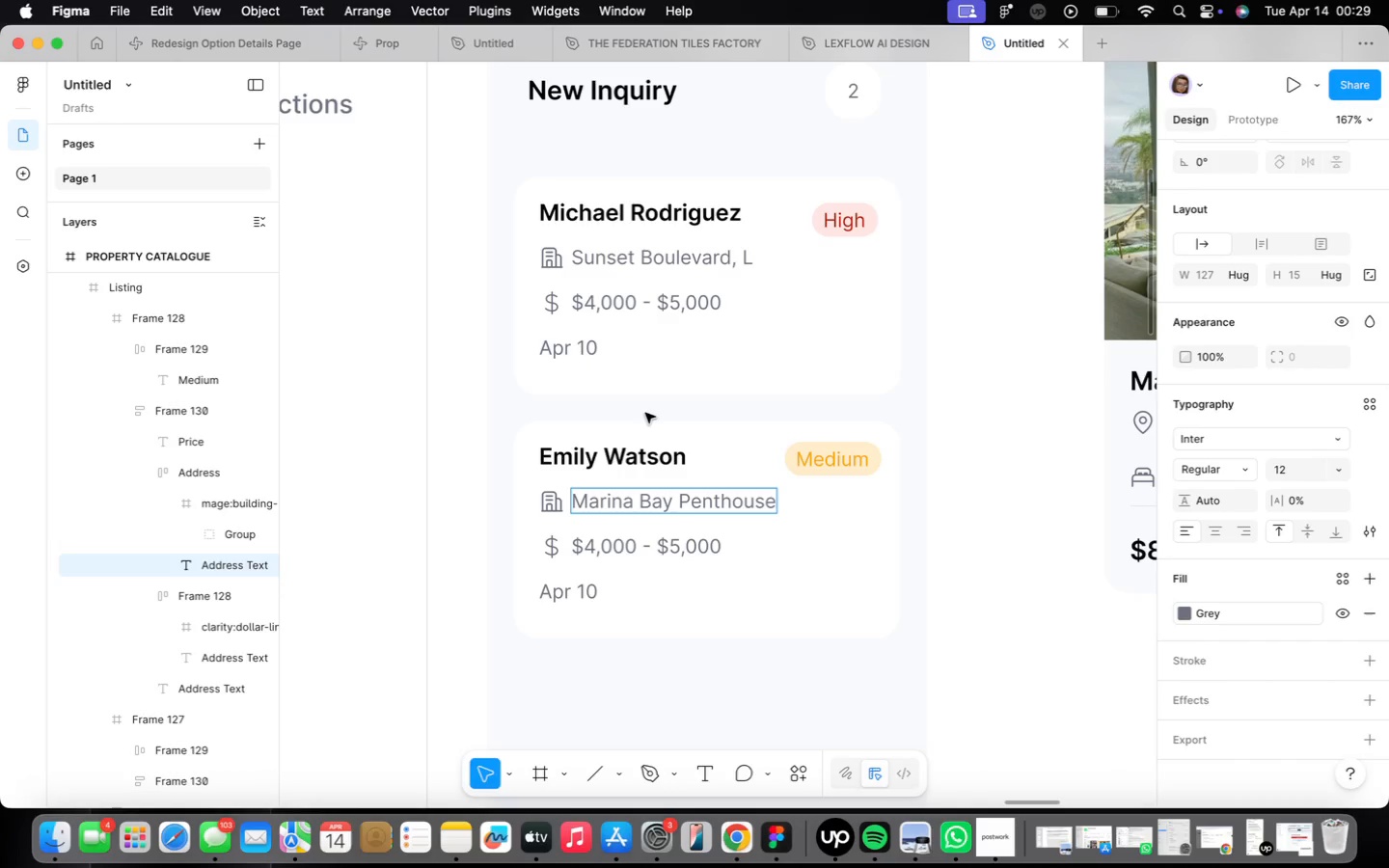 
left_click([785, 562])
 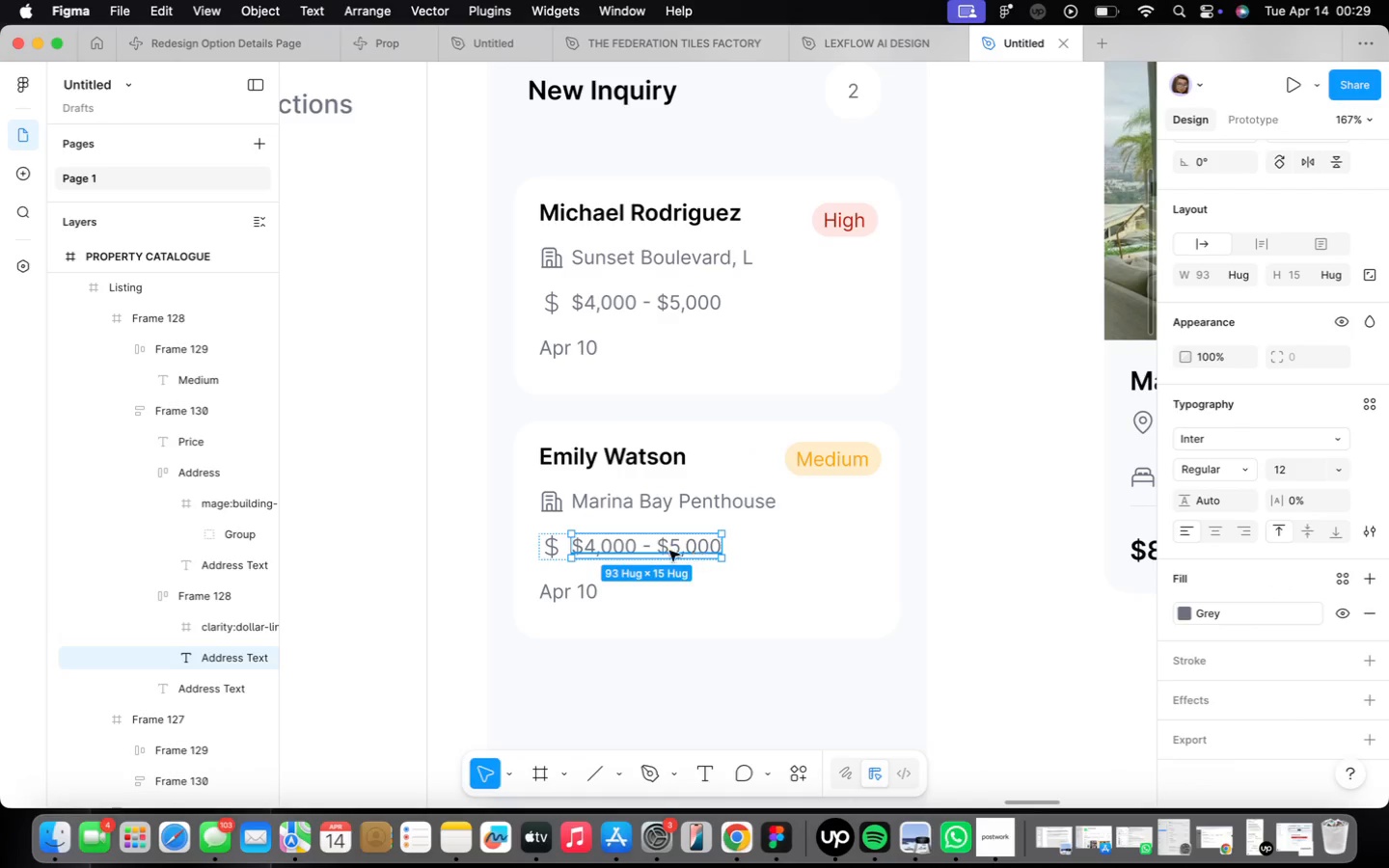 
scroll: coordinate [593, 555], scroll_direction: up, amount: 16.0
 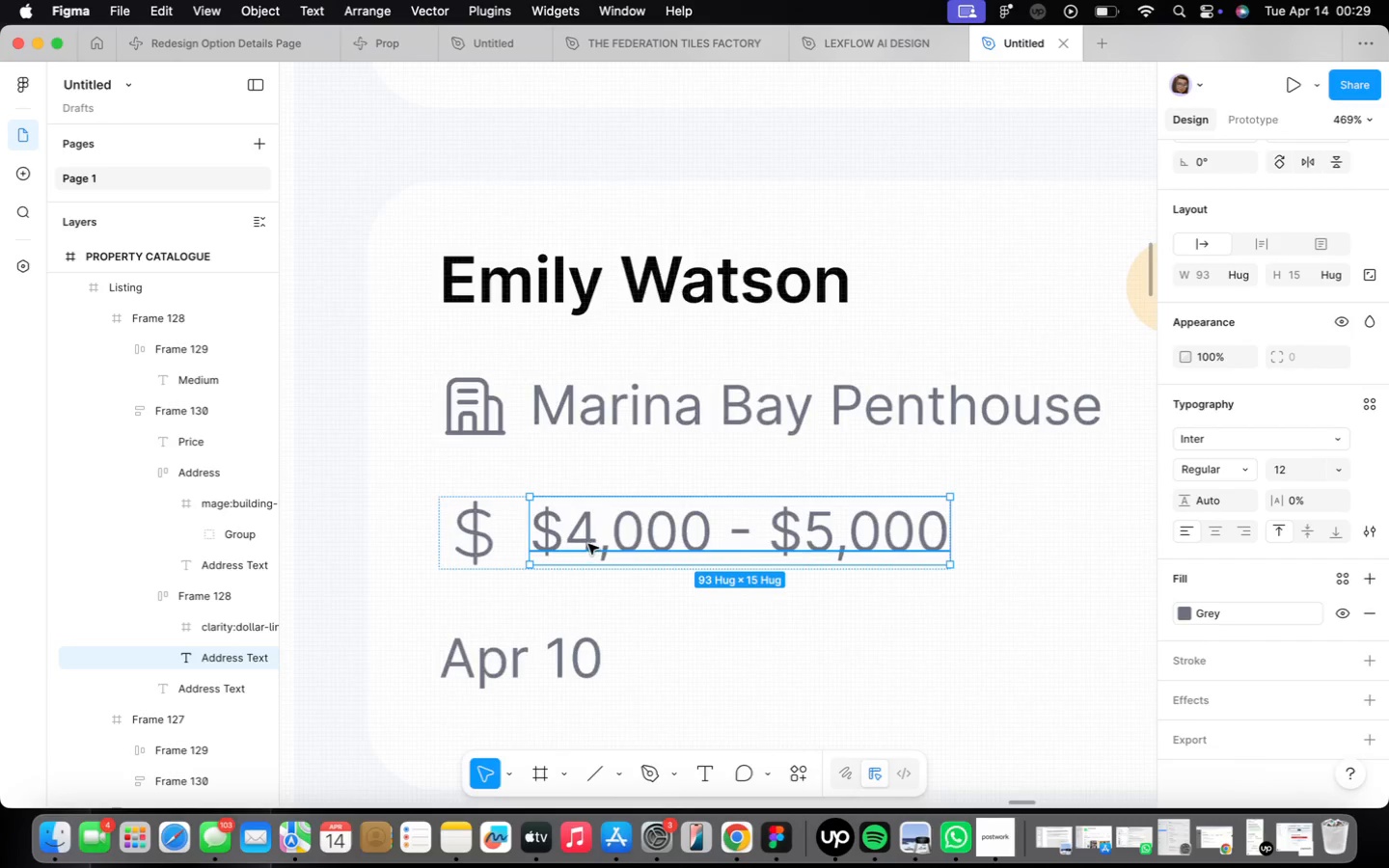 
double_click([588, 544])
 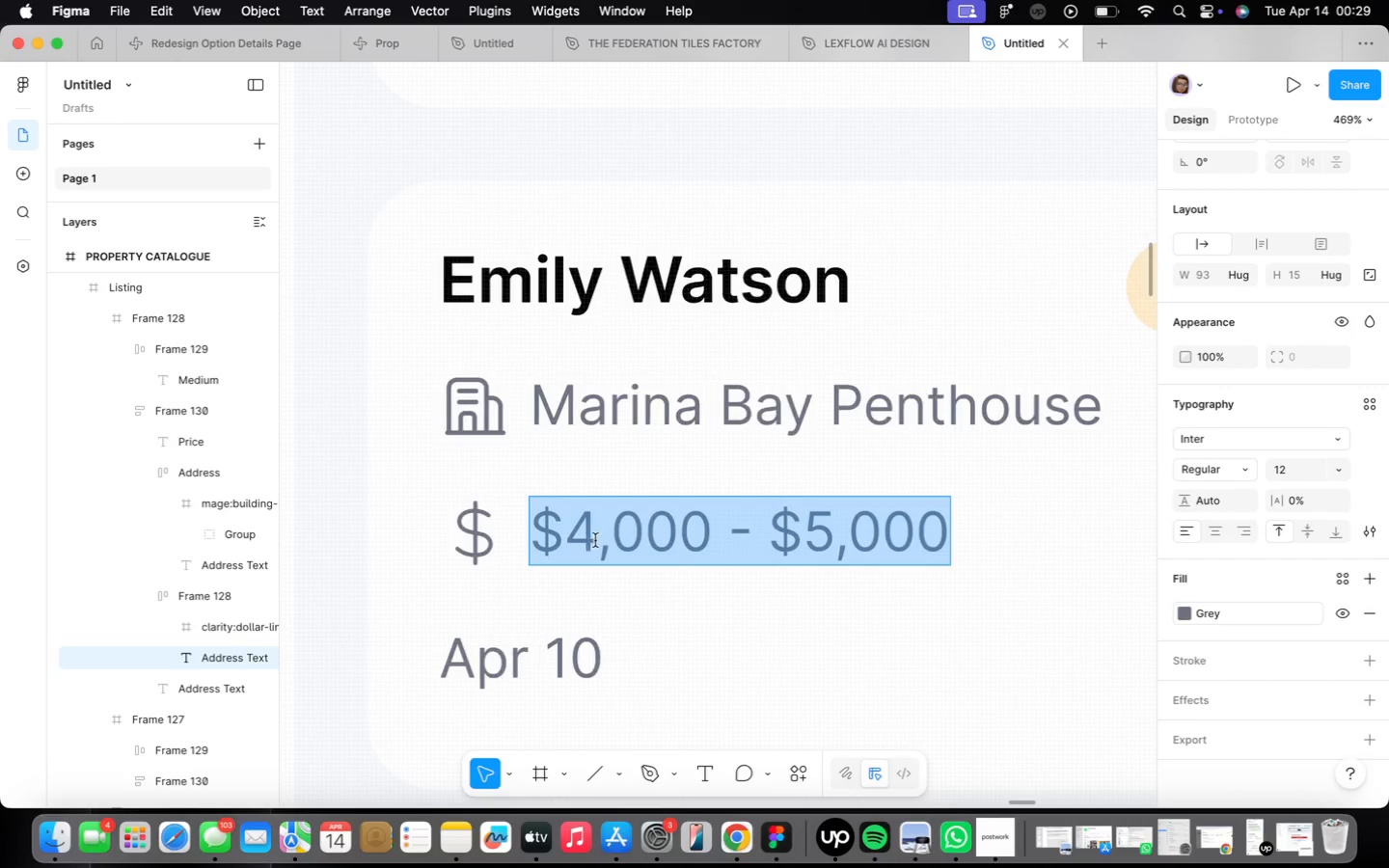 
triple_click([599, 539])
 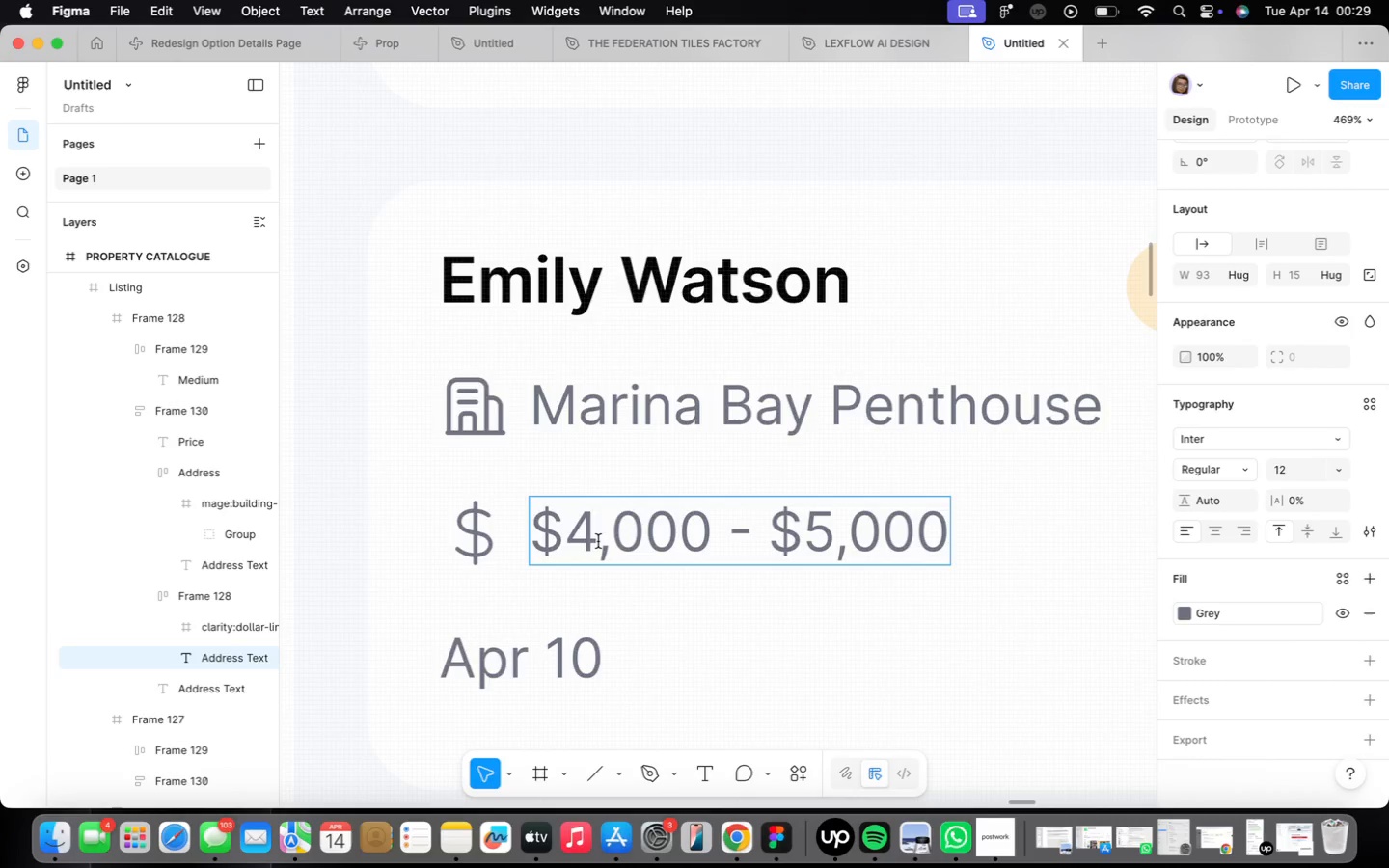 
key(Backspace)
 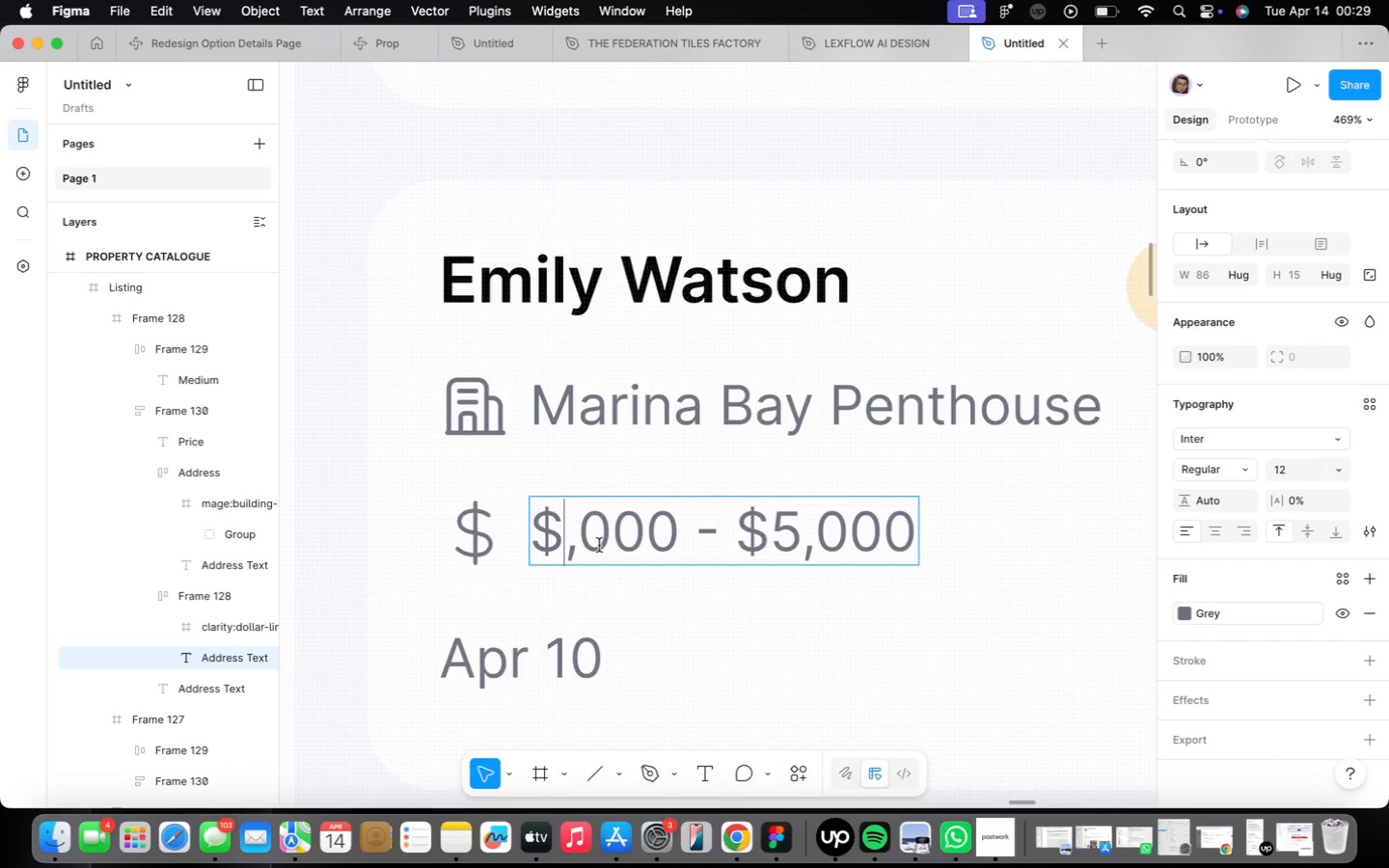 
key(8)
 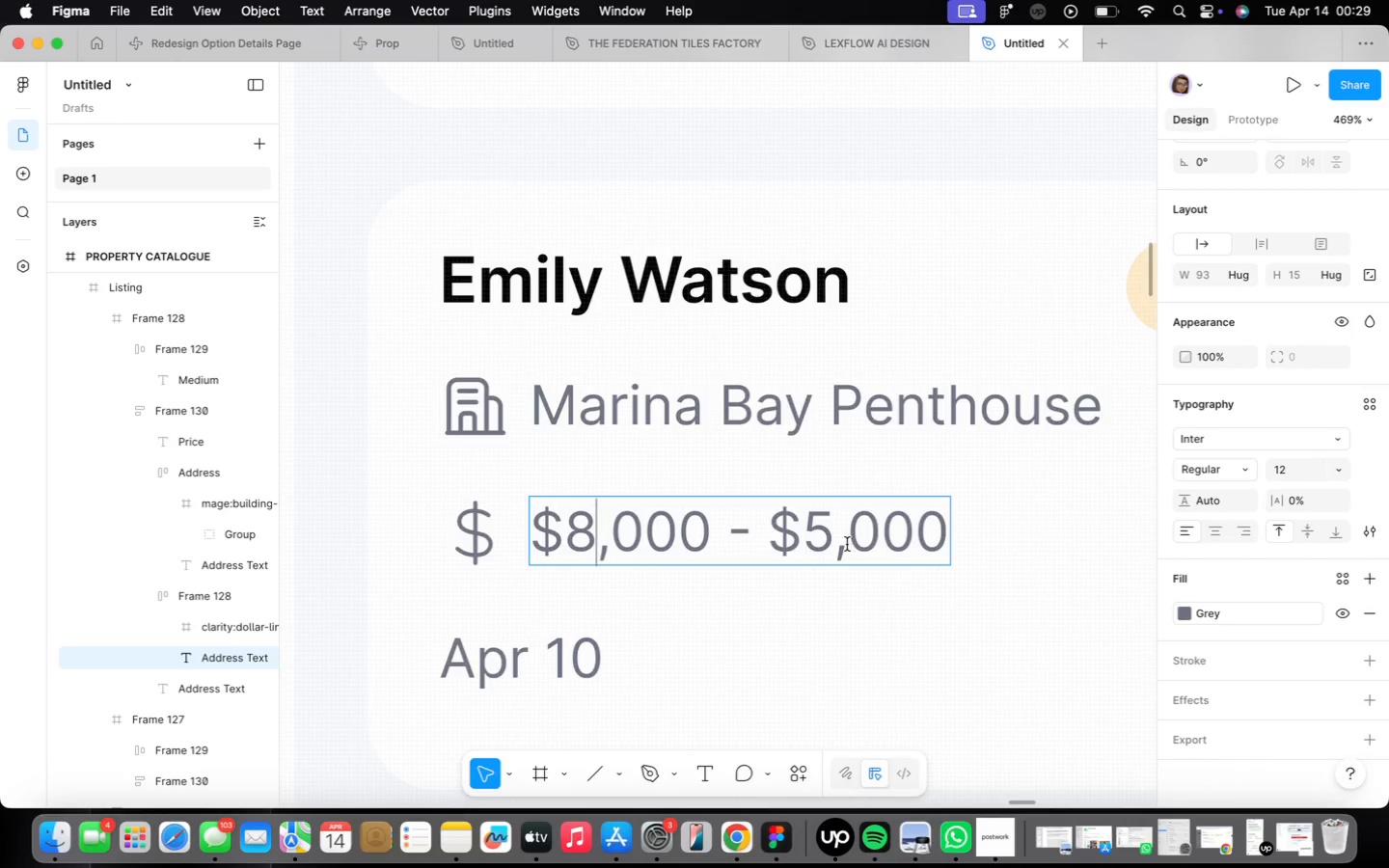 
left_click([840, 541])
 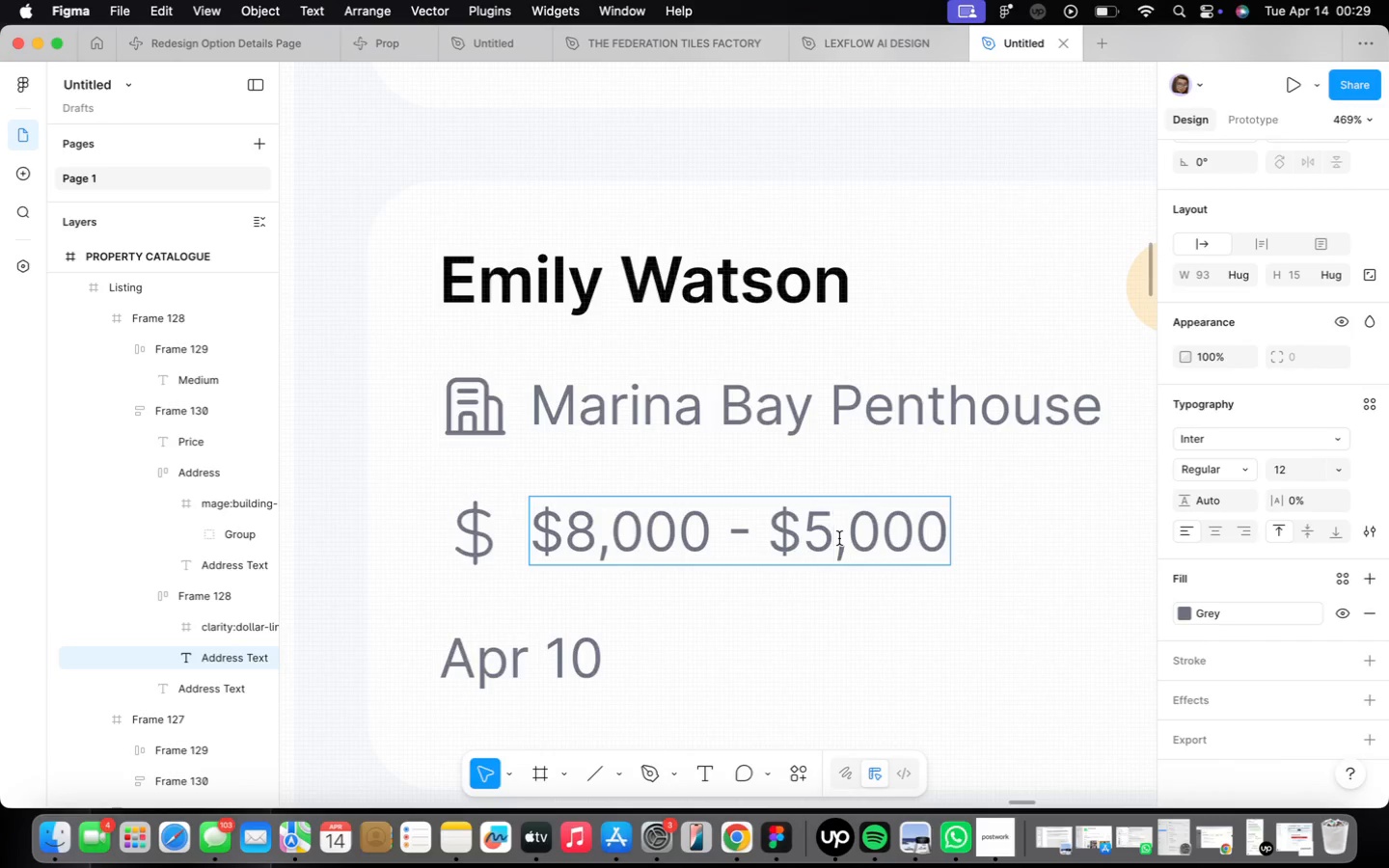 
key(Backspace)
 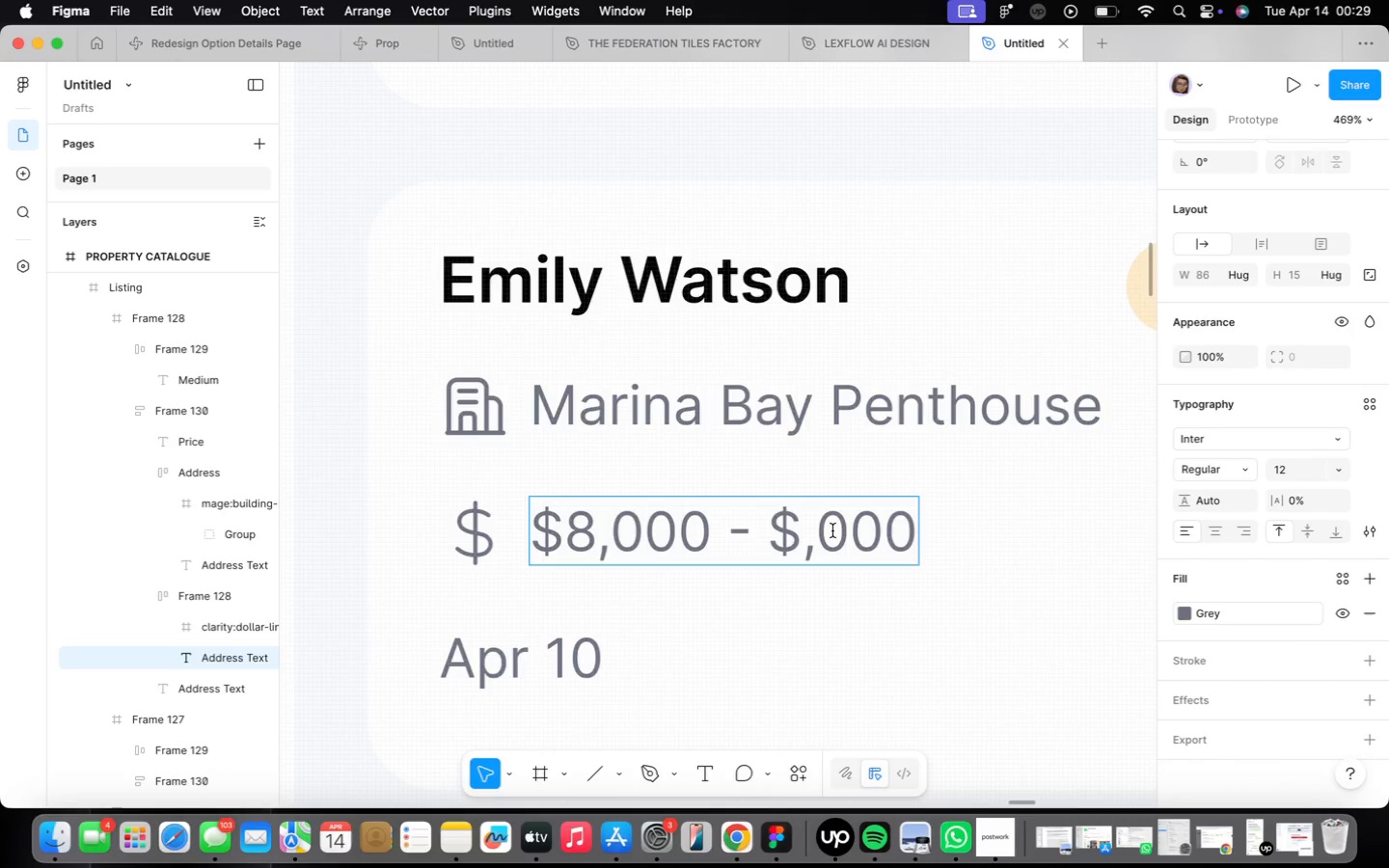 
type(10)
 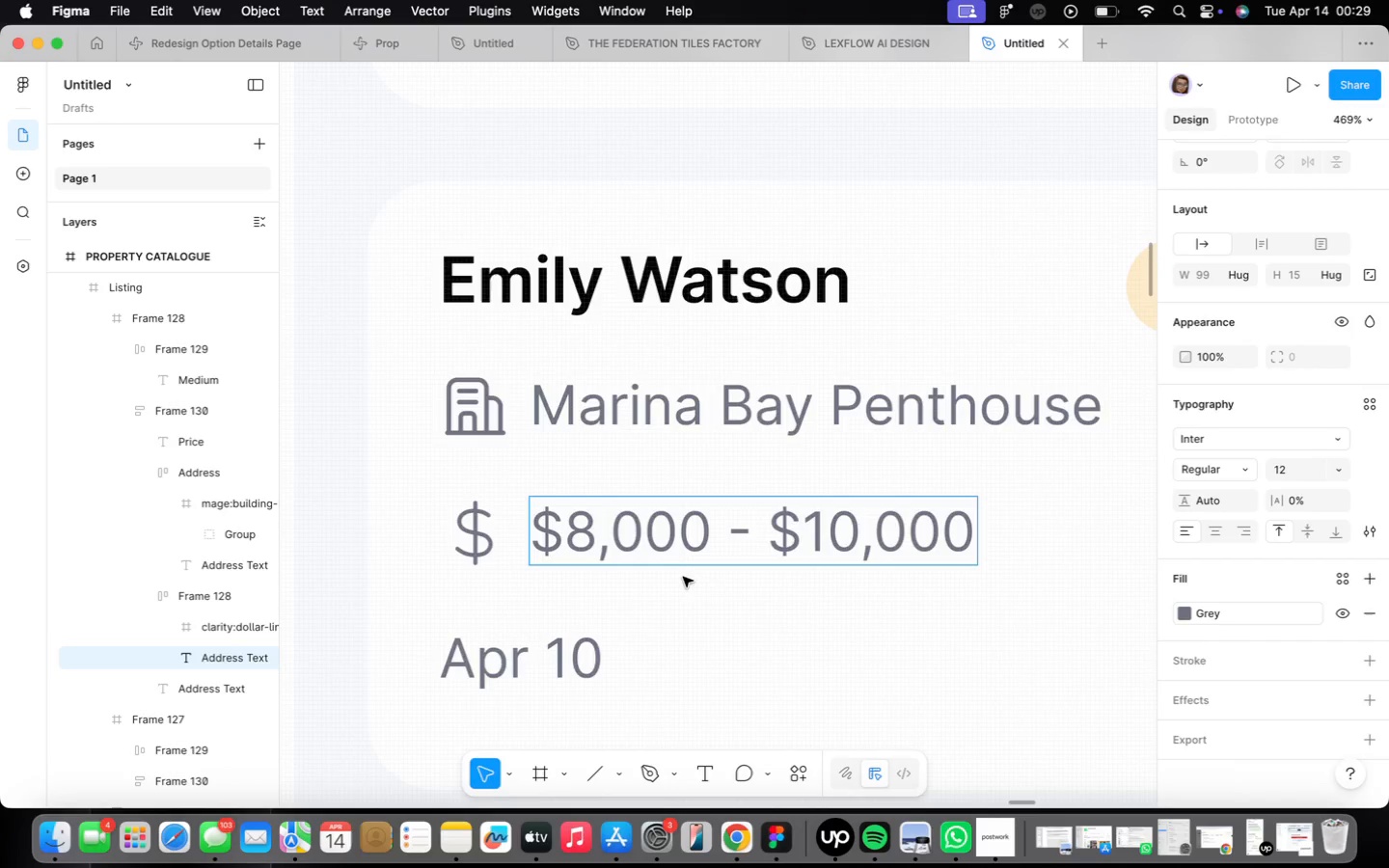 
scroll: coordinate [693, 542], scroll_direction: down, amount: 5.0
 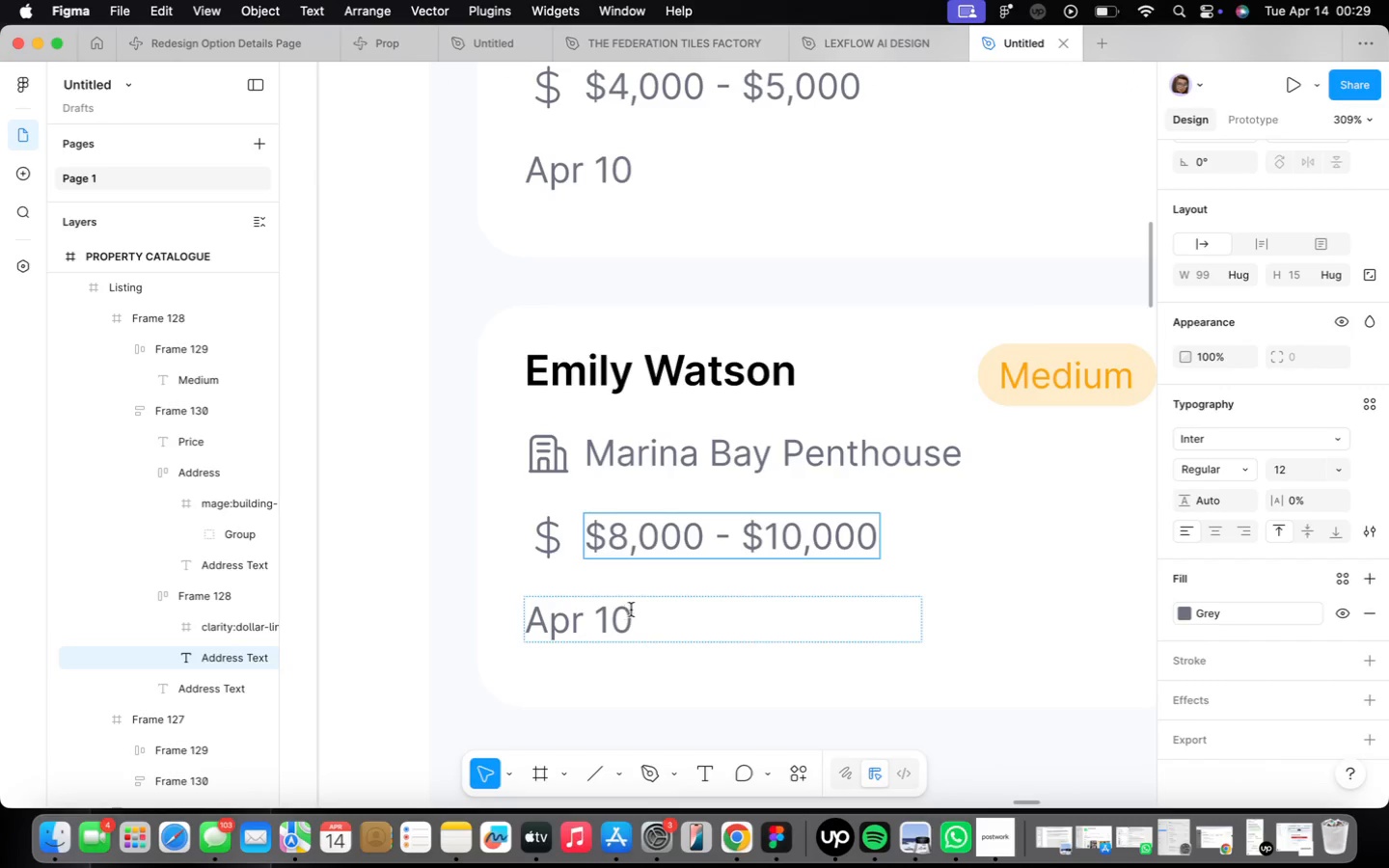 
left_click([626, 617])
 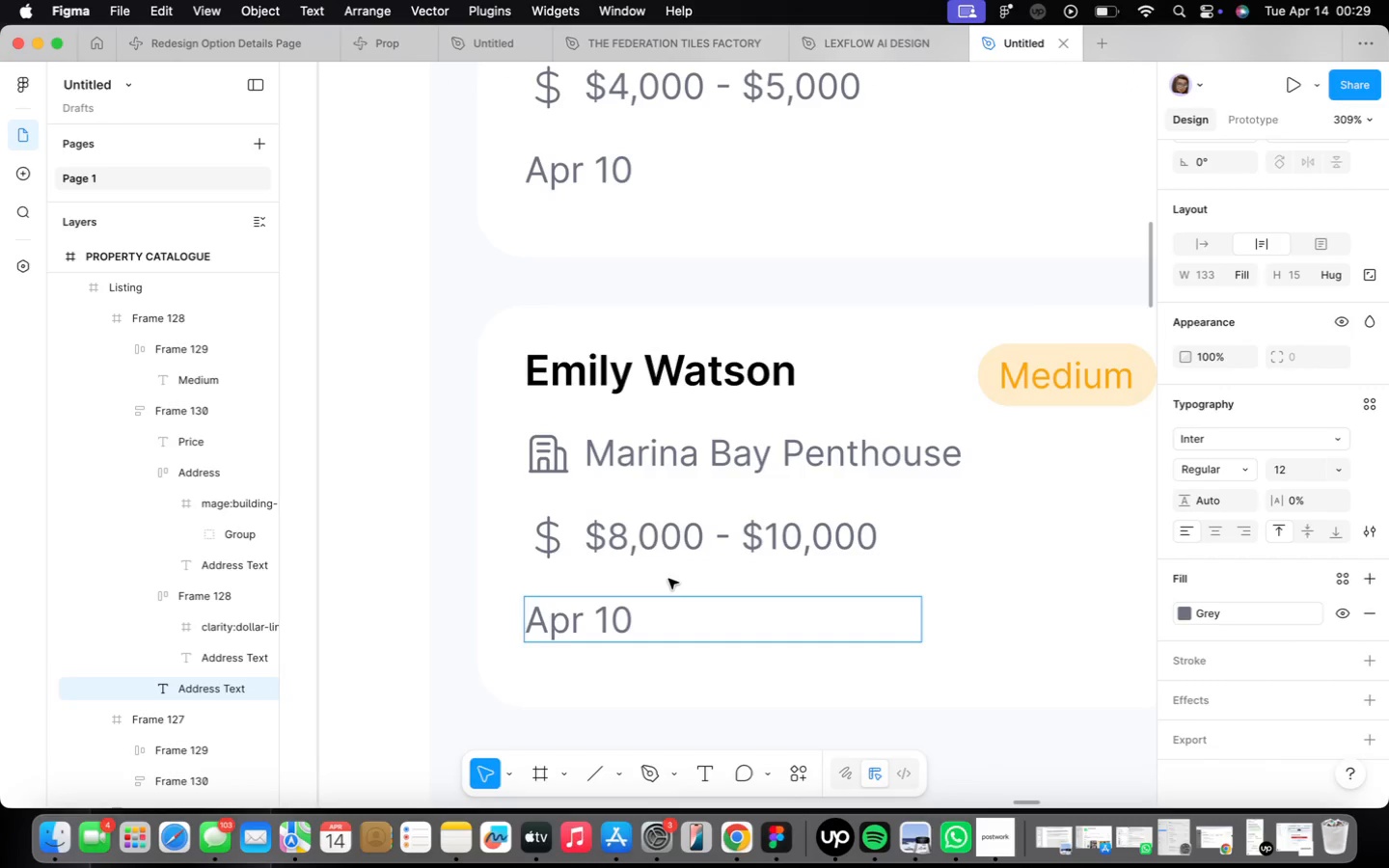 
key(Backspace)
 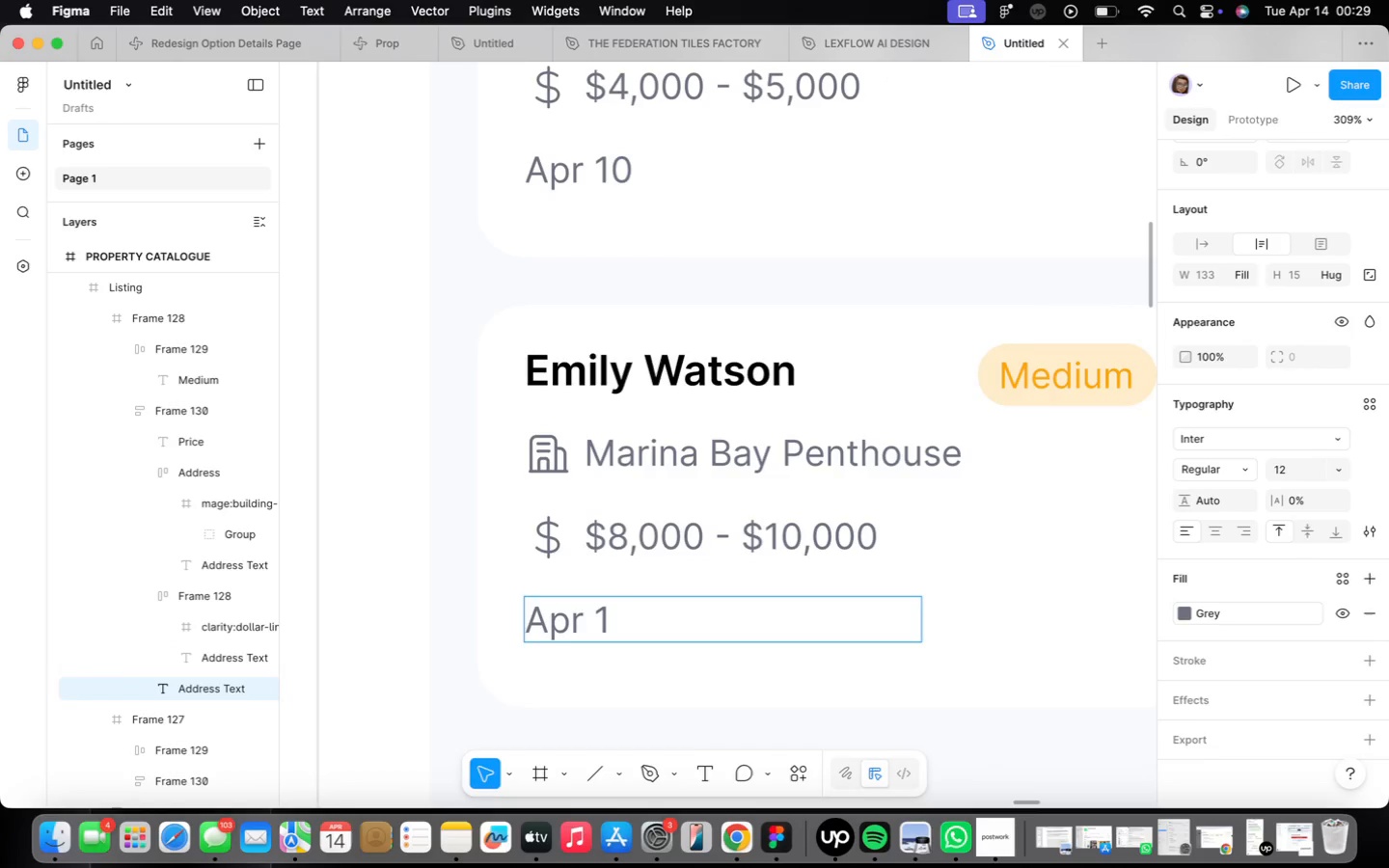 
key(1)
 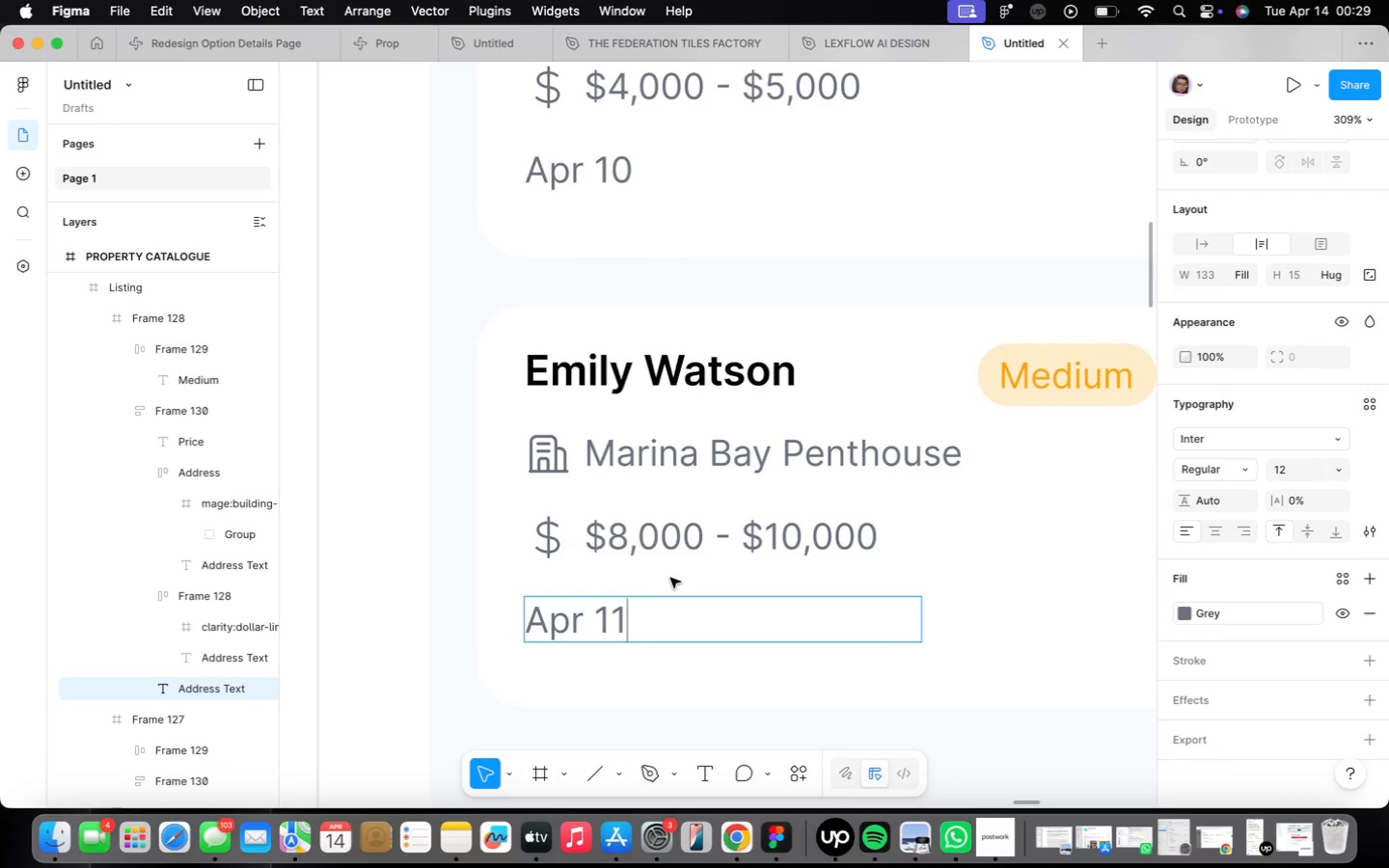 
scroll: coordinate [677, 549], scroll_direction: down, amount: 20.0
 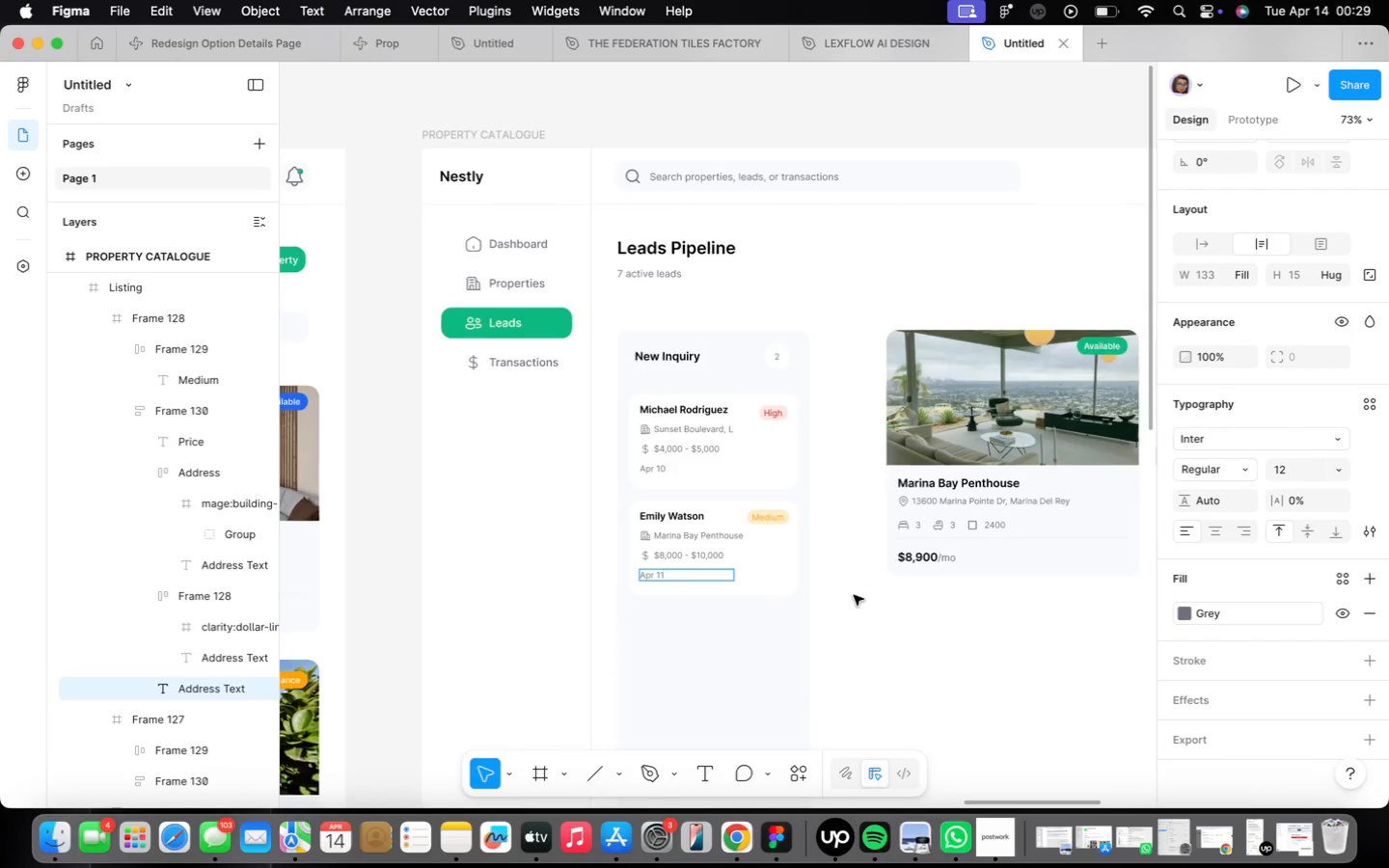 
right_click([854, 604])
 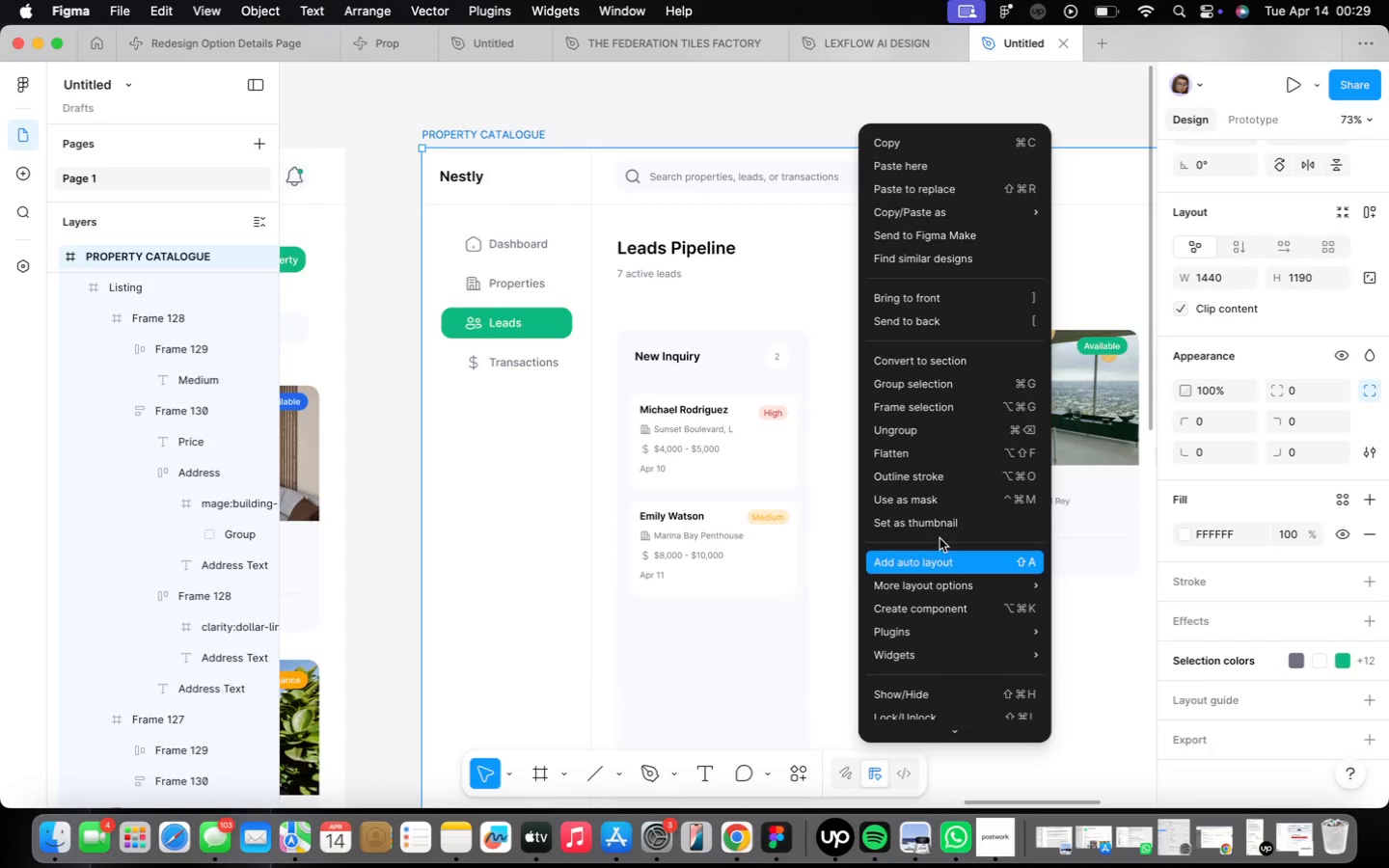 
left_click([942, 532])
 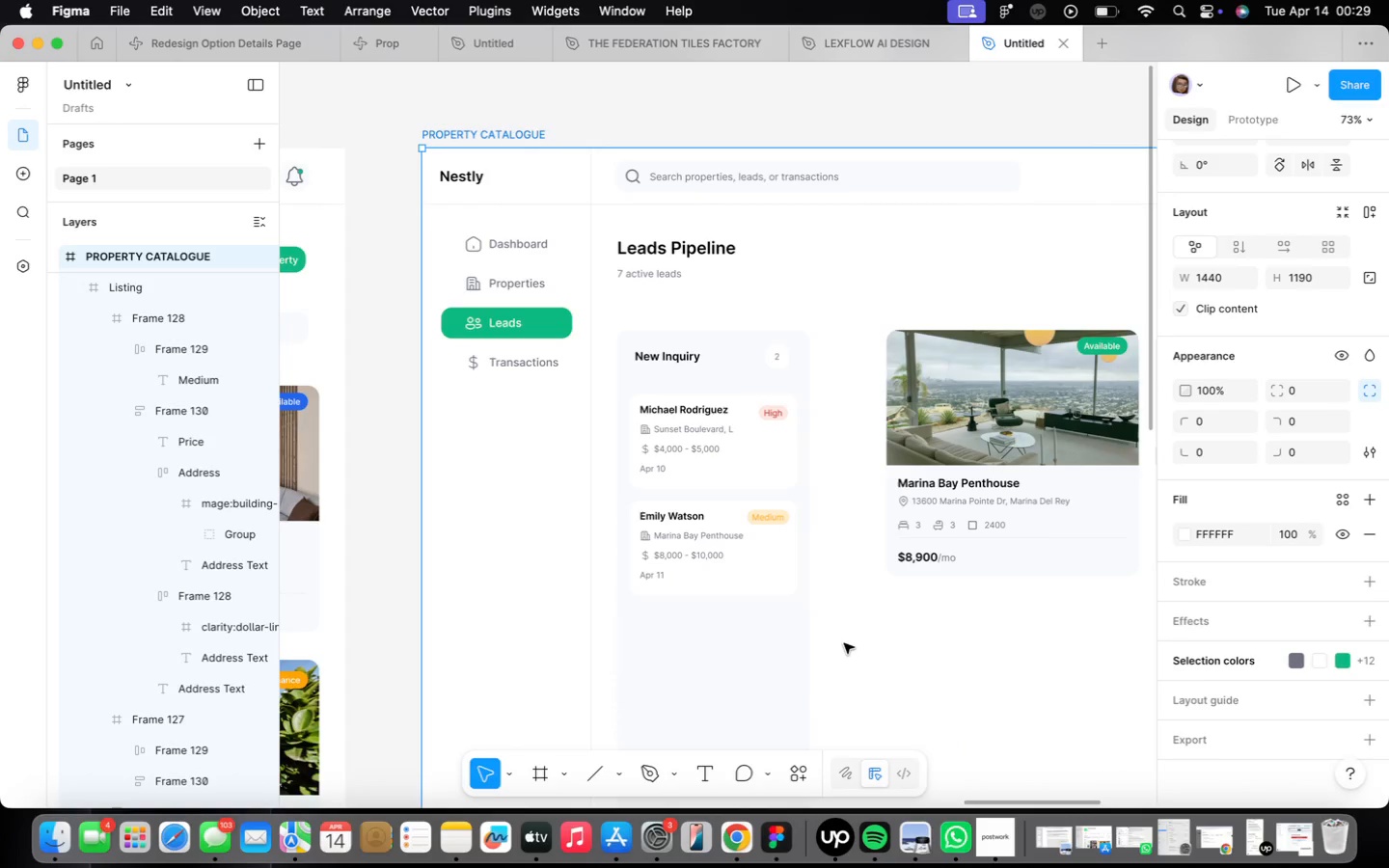 
key(Meta+Z)
 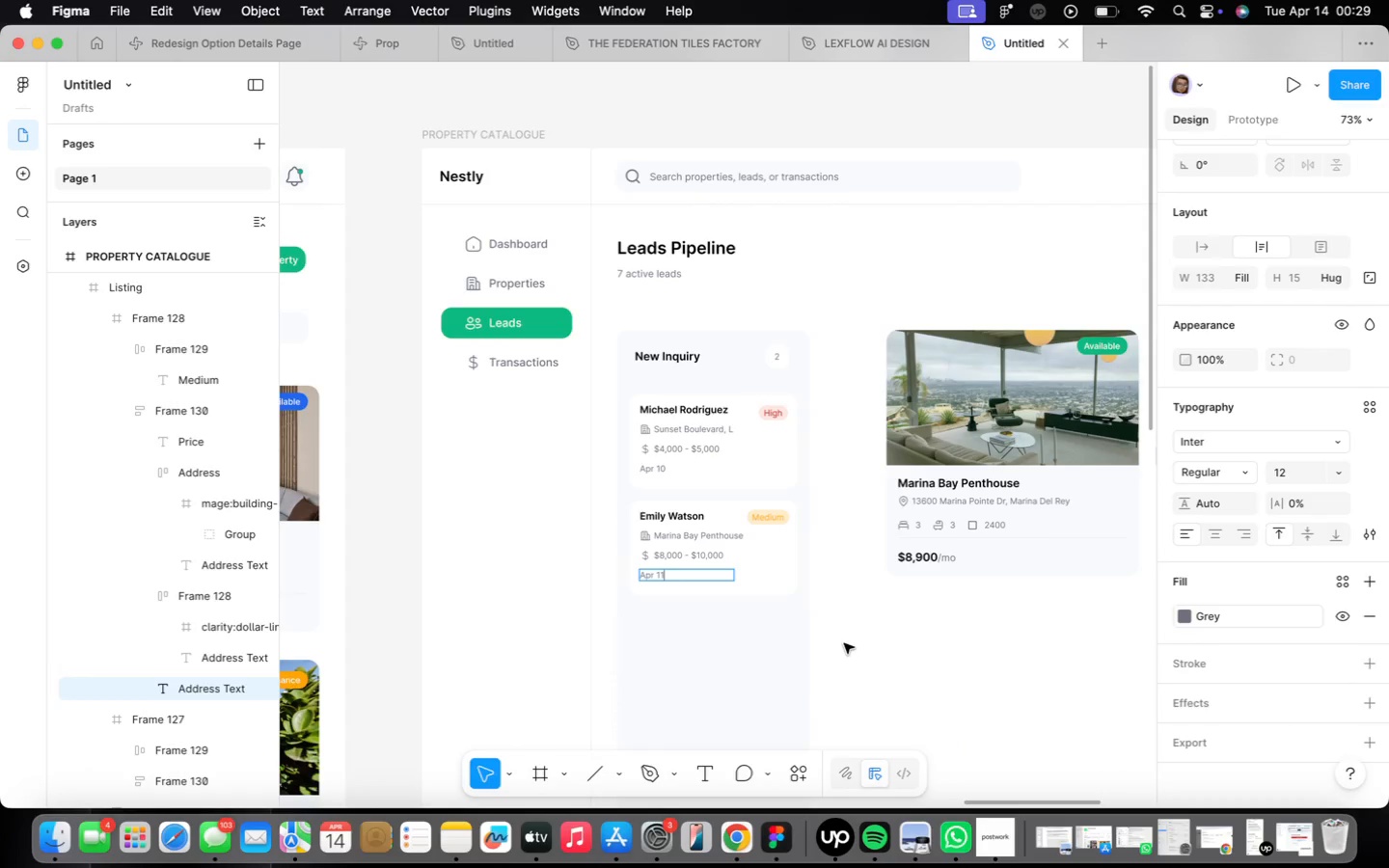 
left_click([845, 644])
 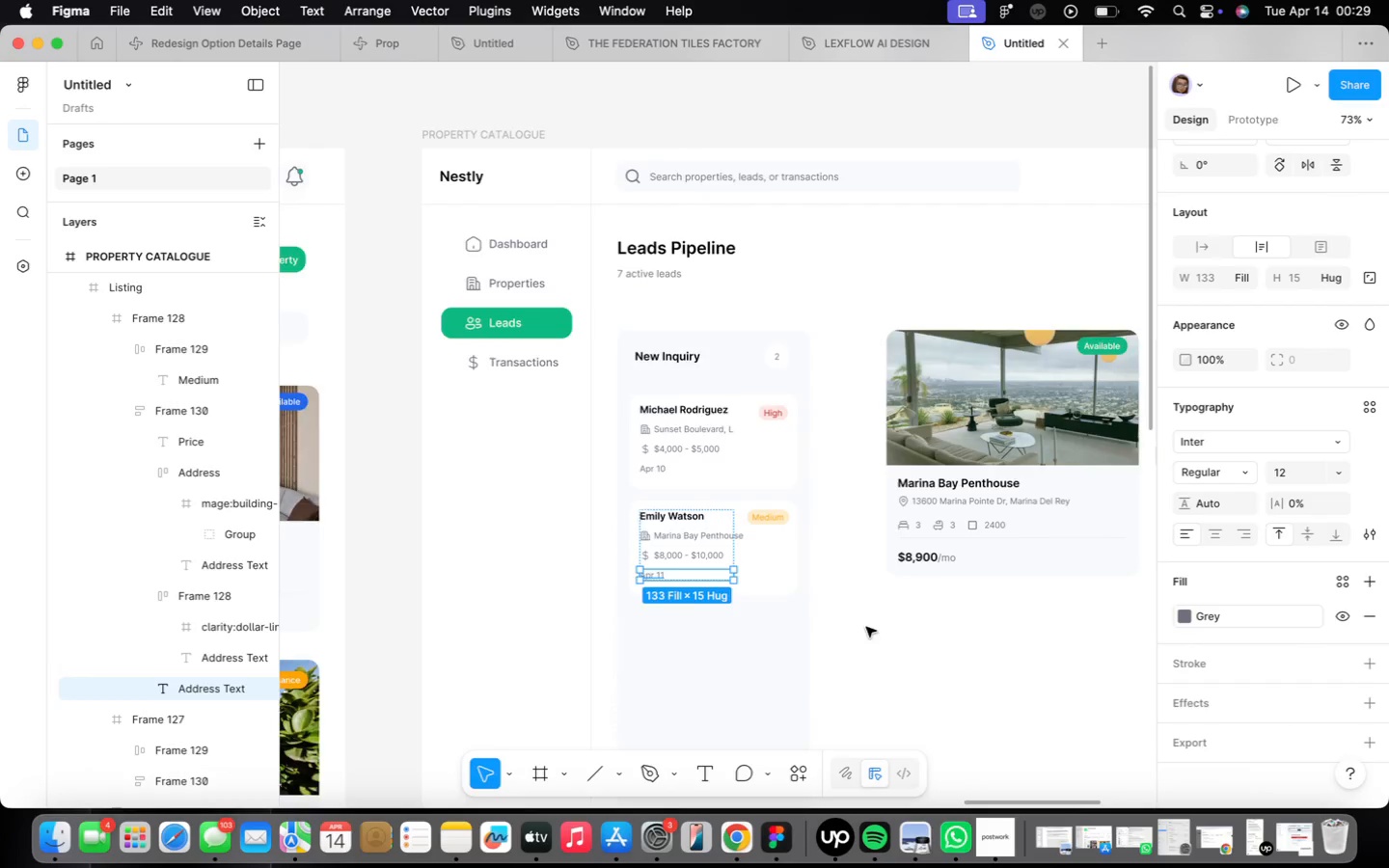 
scroll: coordinate [877, 629], scroll_direction: down, amount: 10.0
 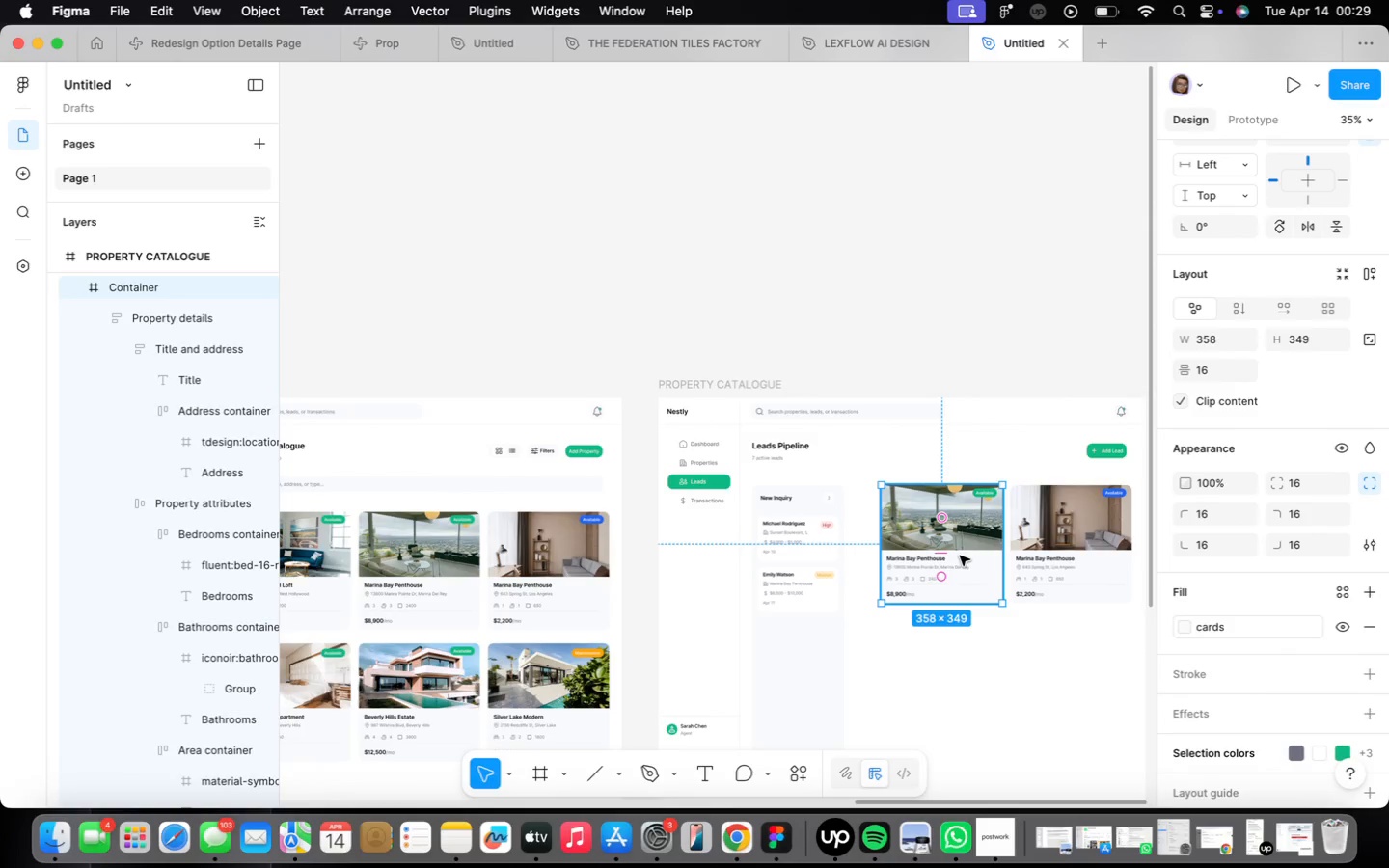 
key(Backspace)
 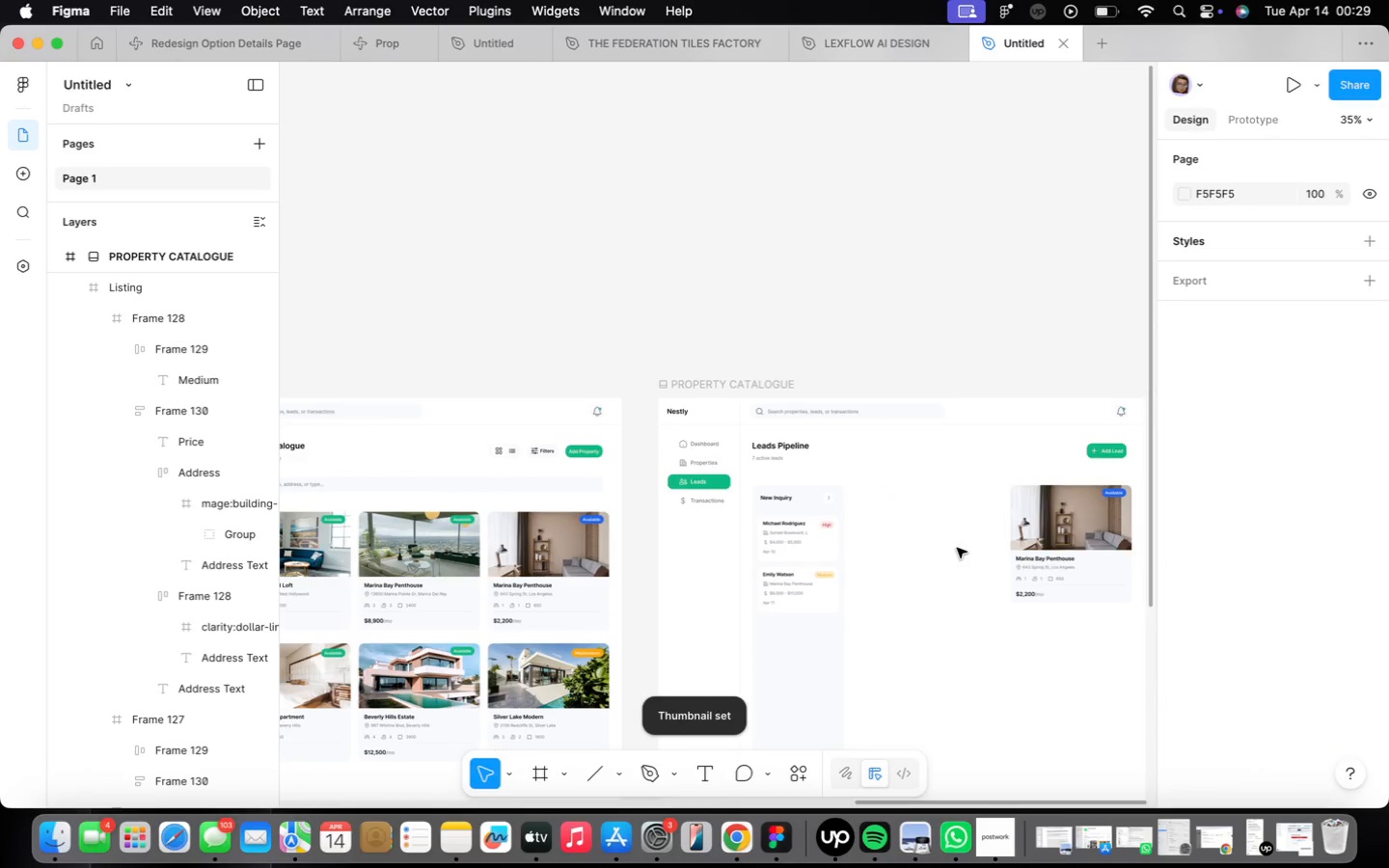 
left_click([1071, 529])
 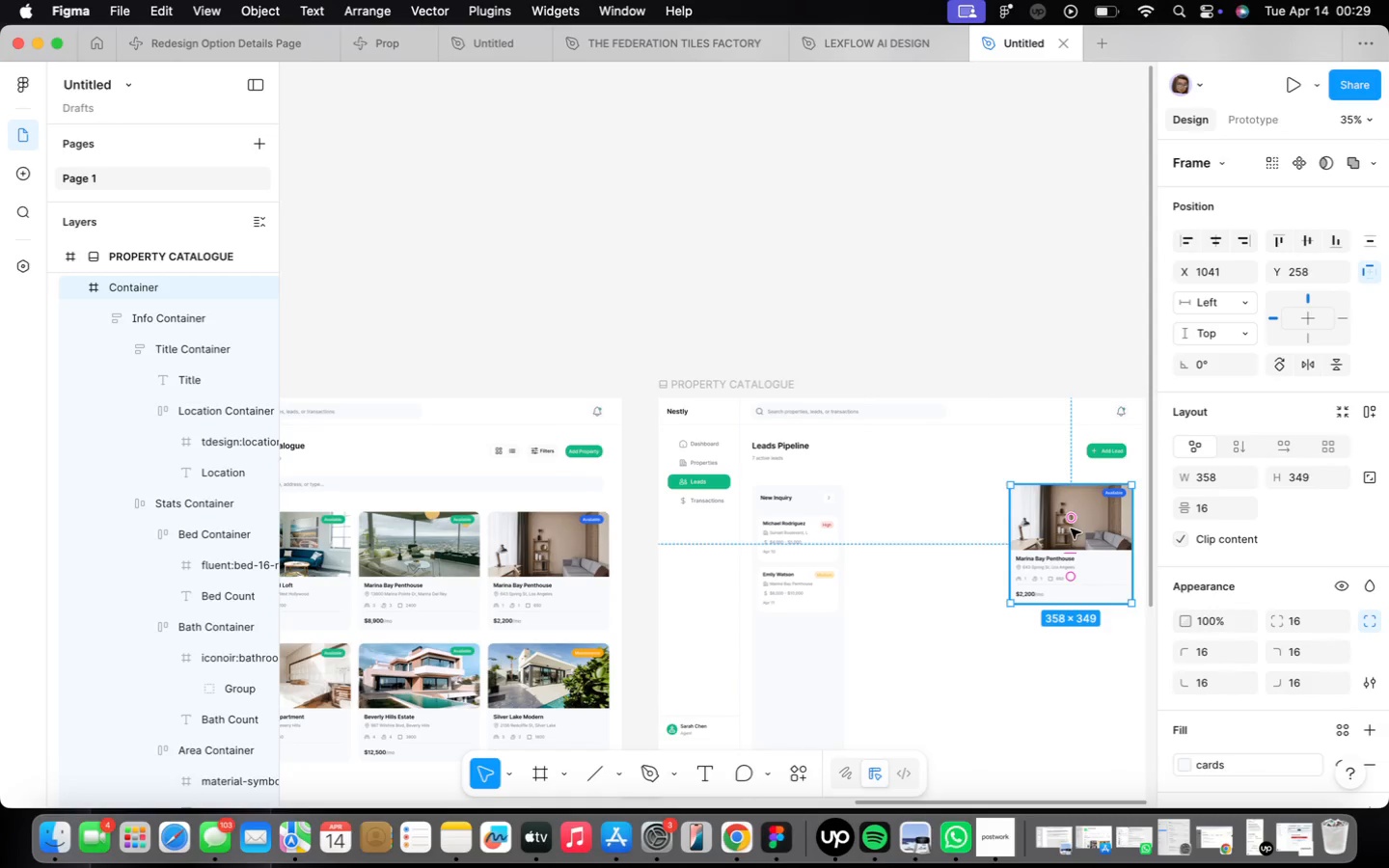 
key(Backspace)
 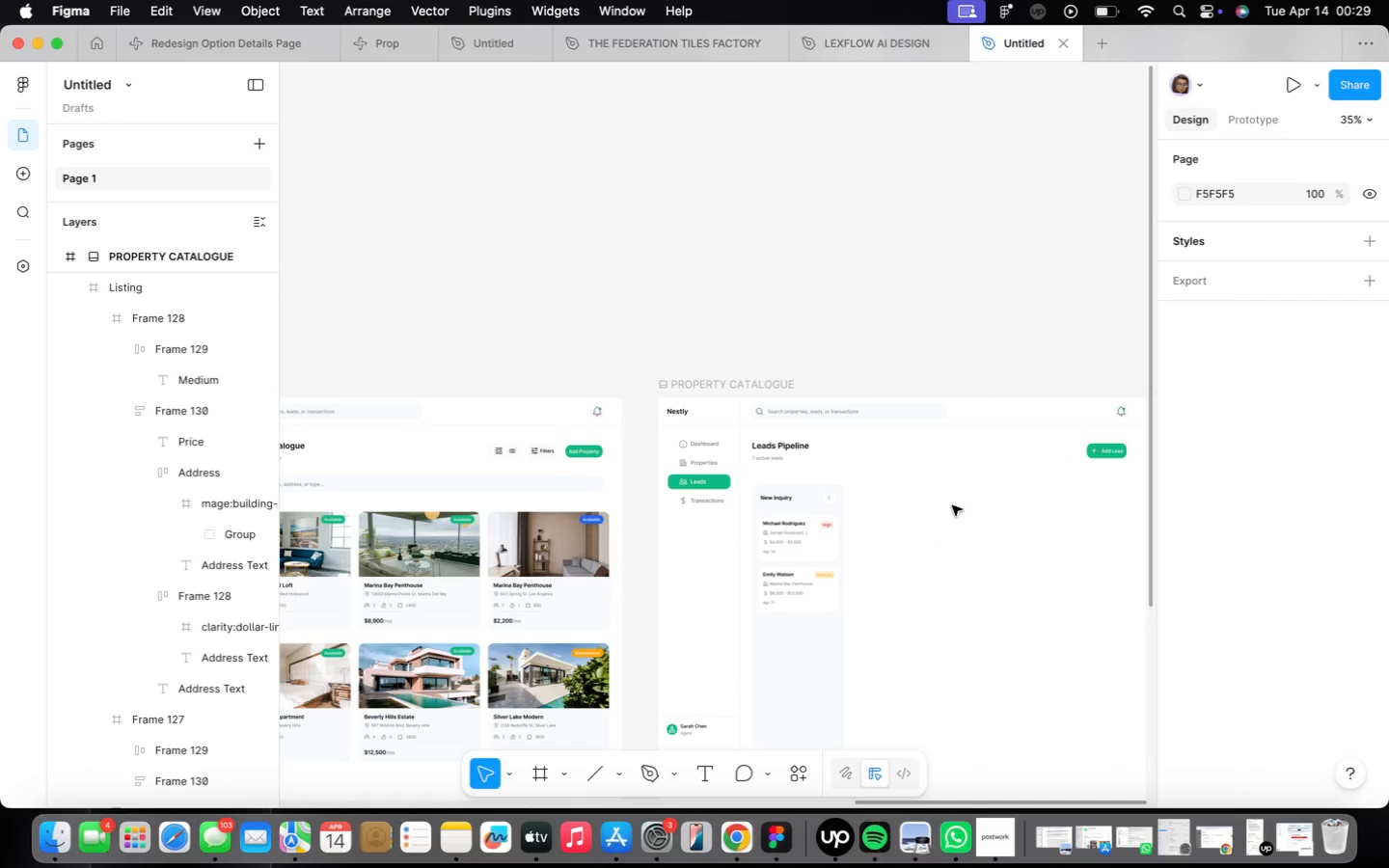 
left_click([785, 631])
 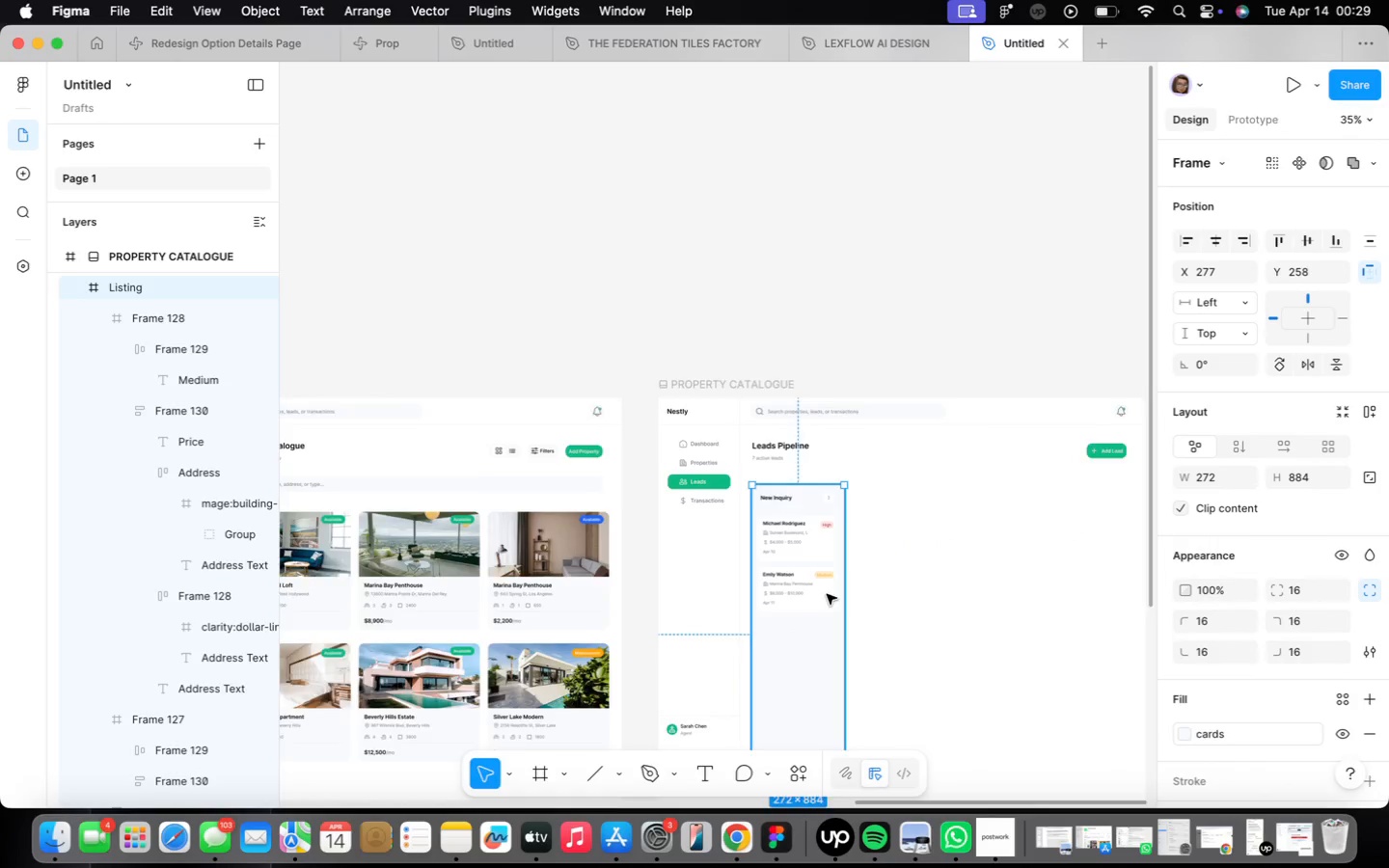 
scroll: coordinate [831, 592], scroll_direction: up, amount: 9.0
 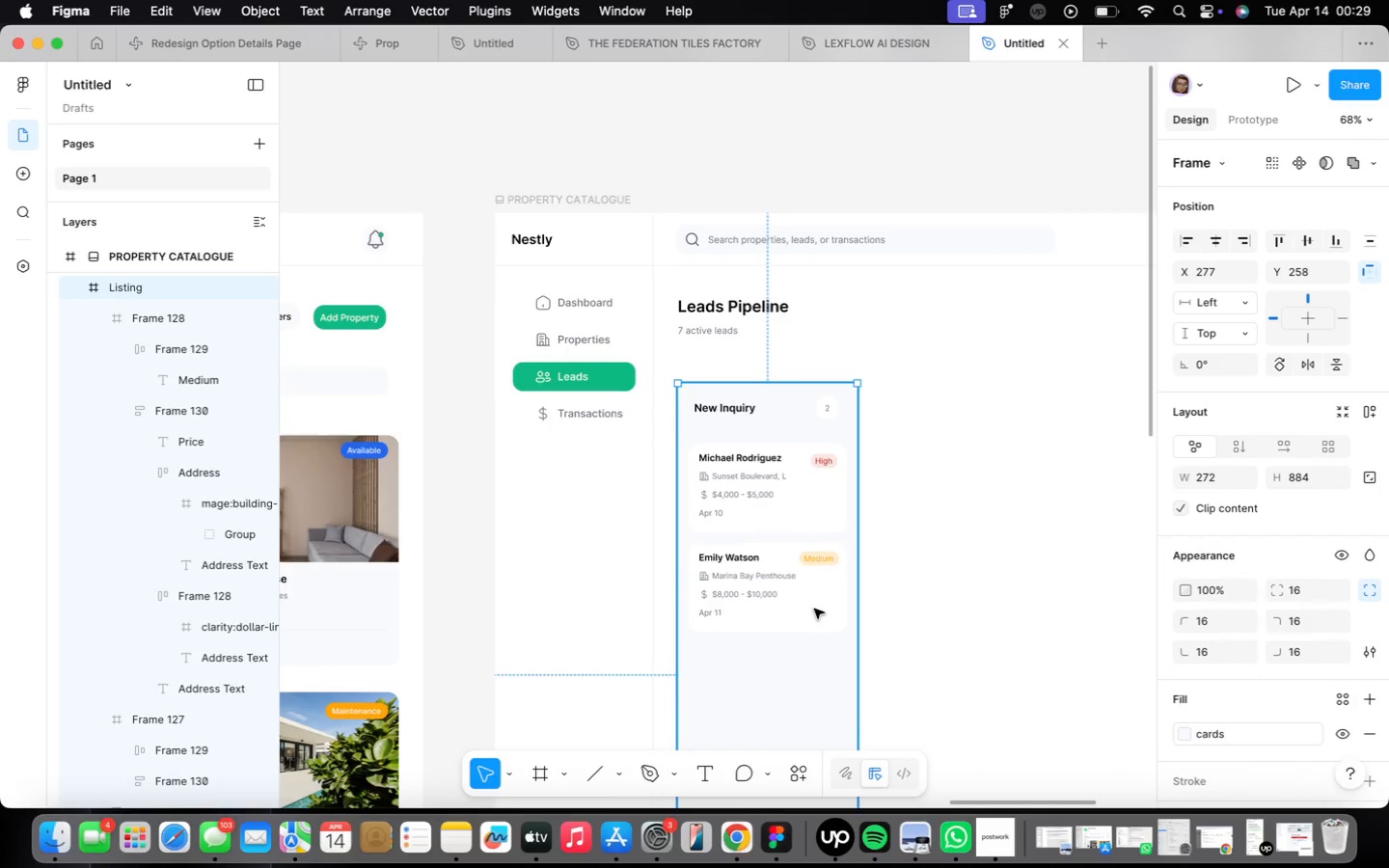 
hold_key(key=OptionLeft, duration=1.83)
left_click_drag(start_coordinate=[814, 600], to_coordinate=[1013, 602])
 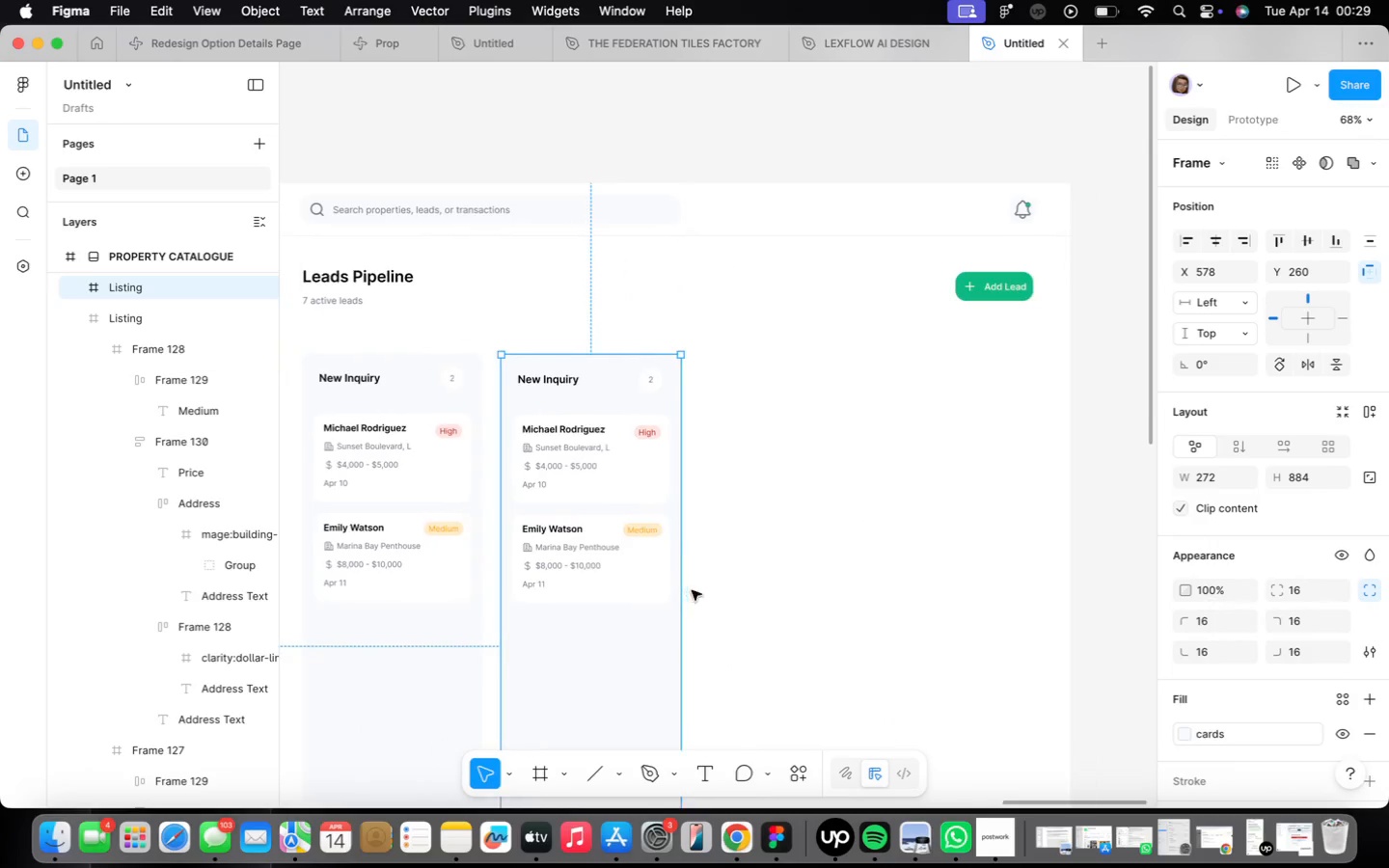 
hold_key(key=OptionLeft, duration=1.93)
left_click_drag(start_coordinate=[584, 566], to_coordinate=[782, 568])
 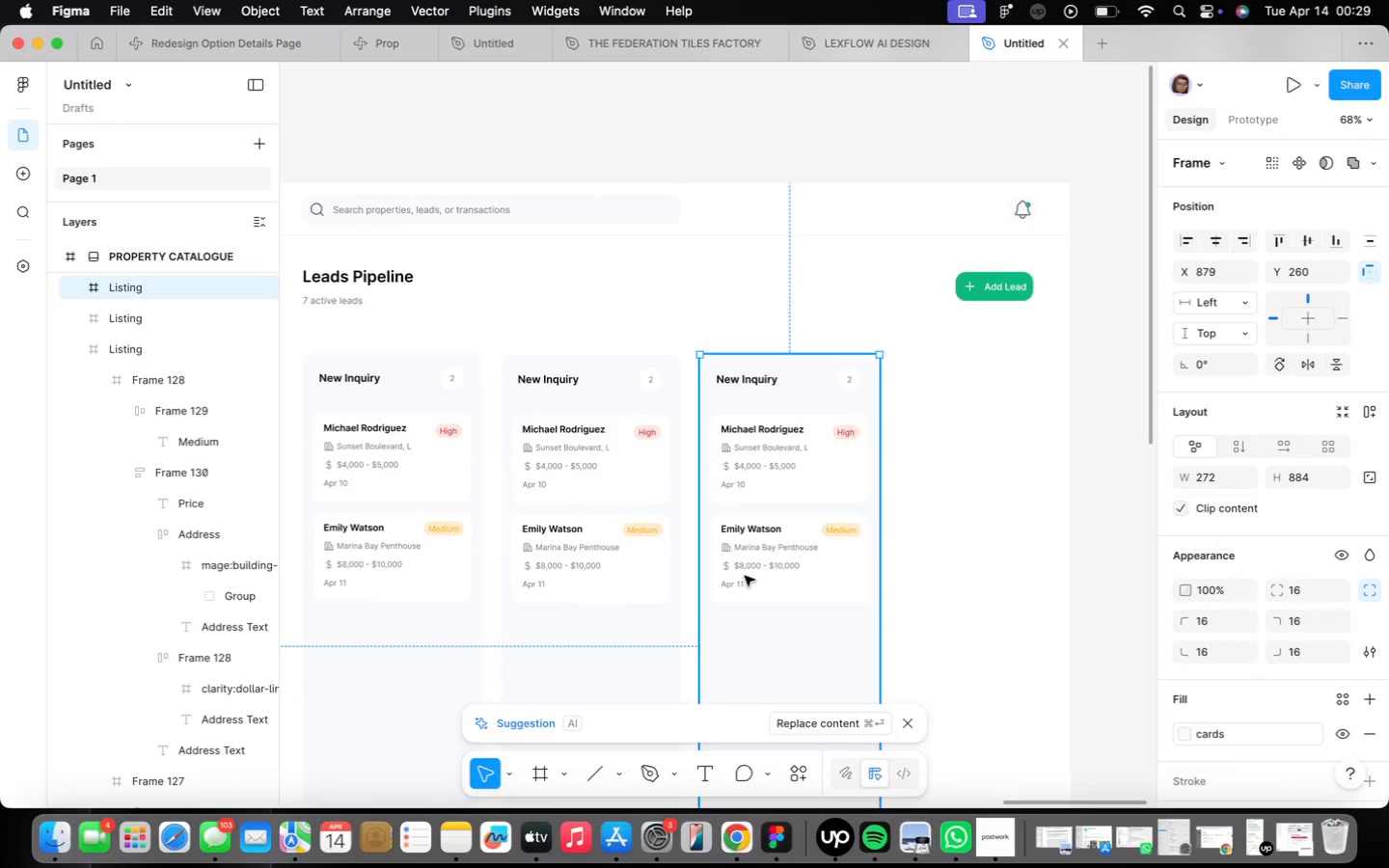 
hold_key(key=OptionLeft, duration=1.12)
left_click_drag(start_coordinate=[745, 576], to_coordinate=[928, 588])
 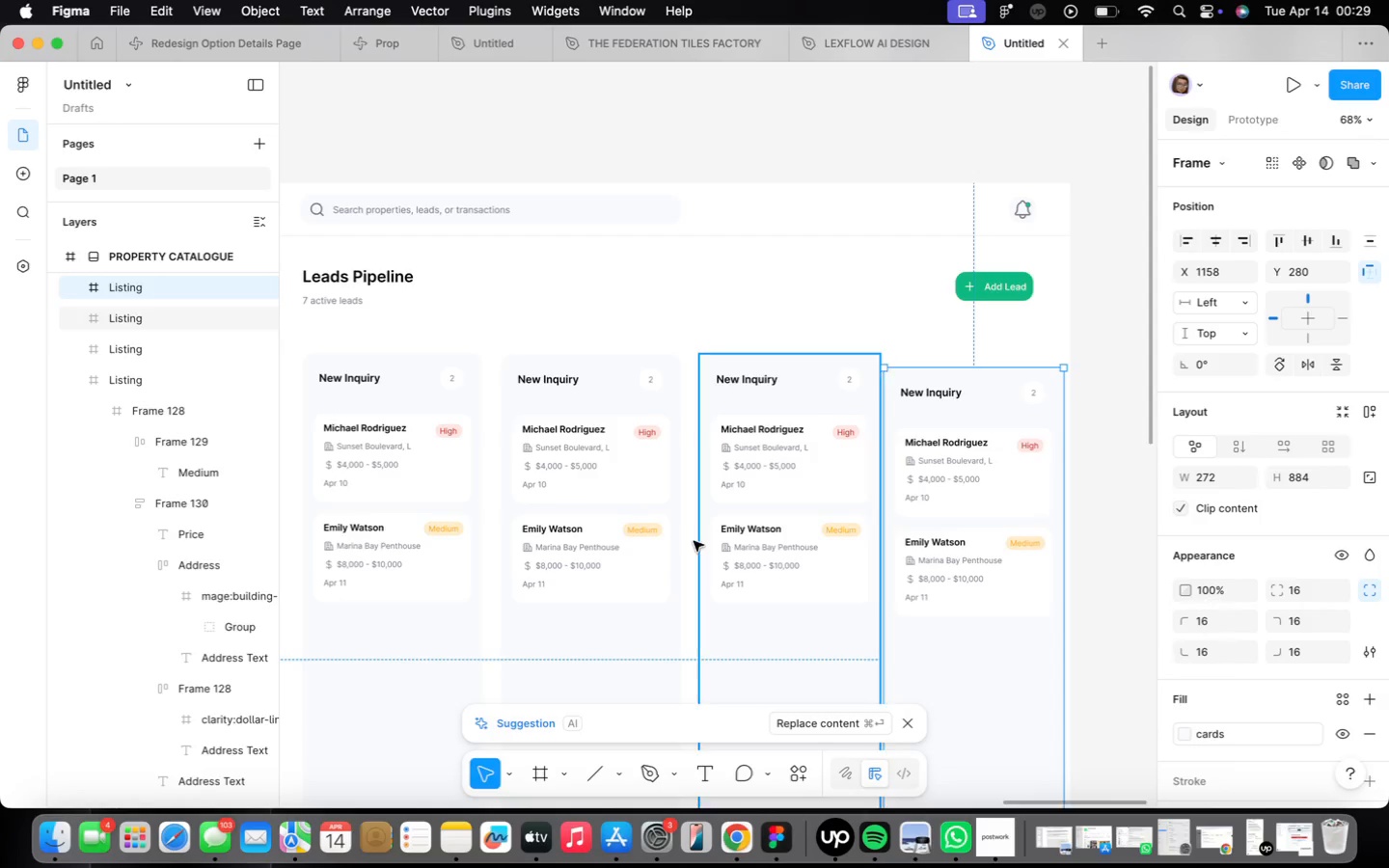 
left_click([654, 550])
 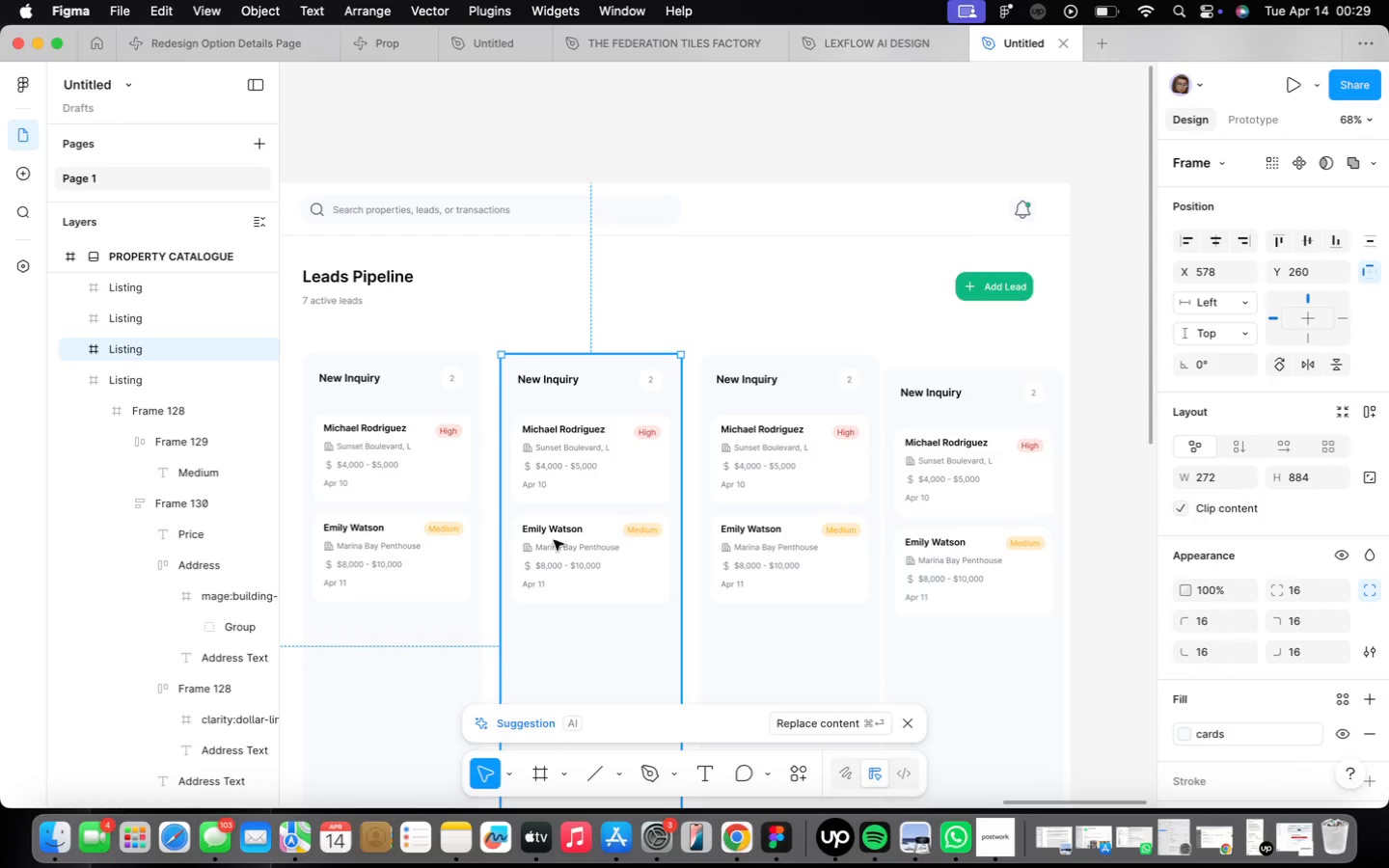 
key(Alt+ArrowLeft)
 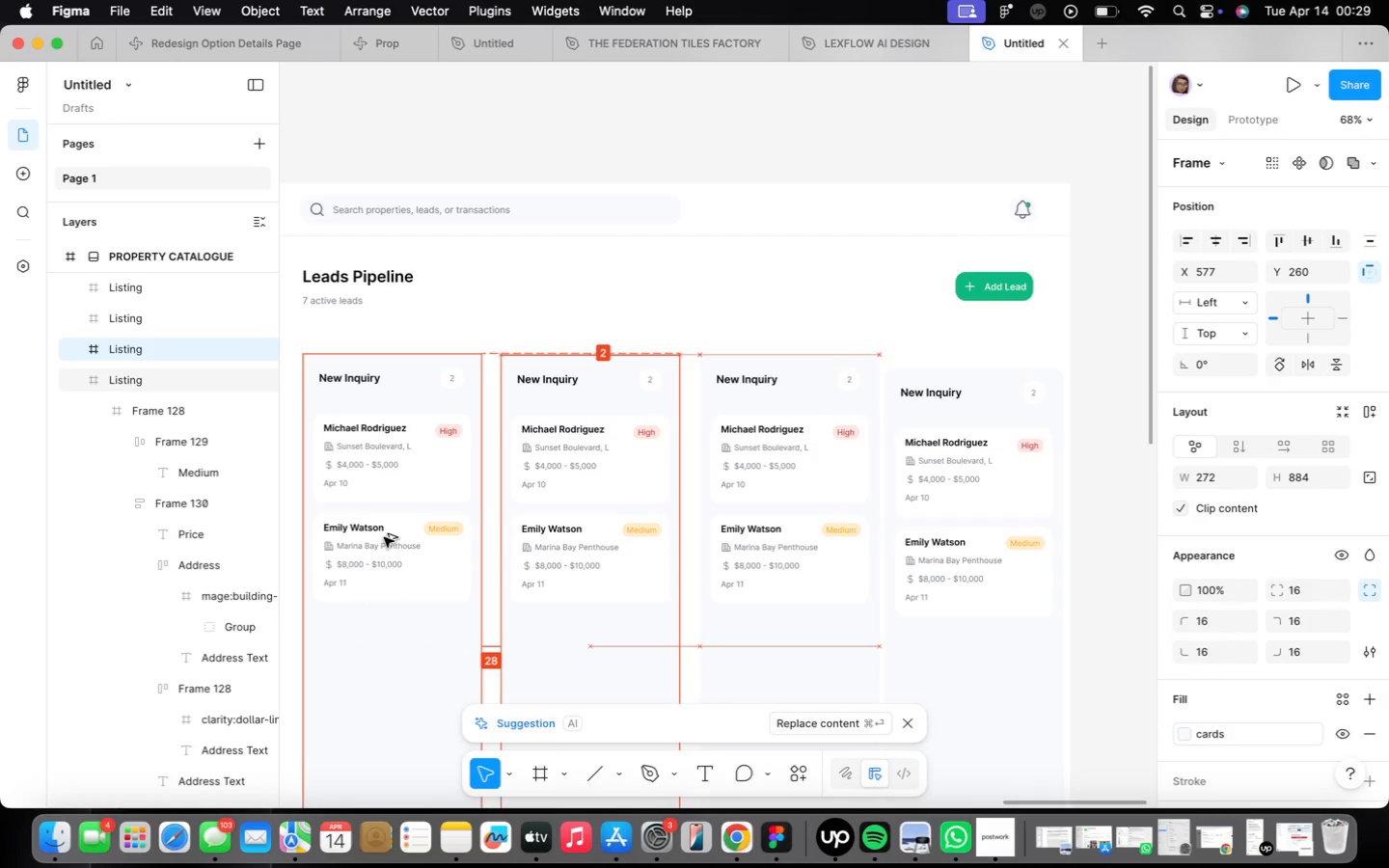 
key(Alt+ArrowLeft)
 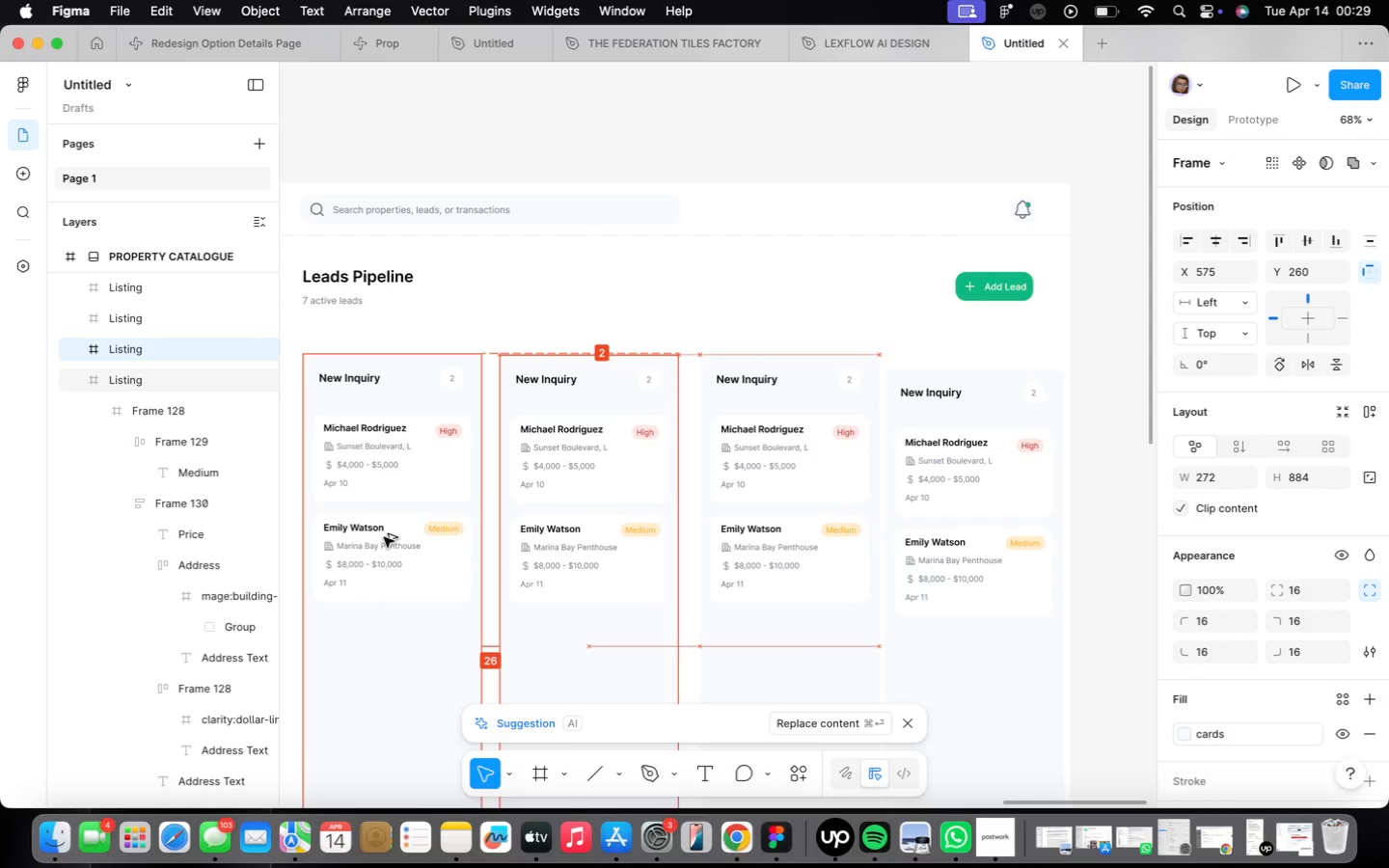 
key(Alt+ArrowLeft)
 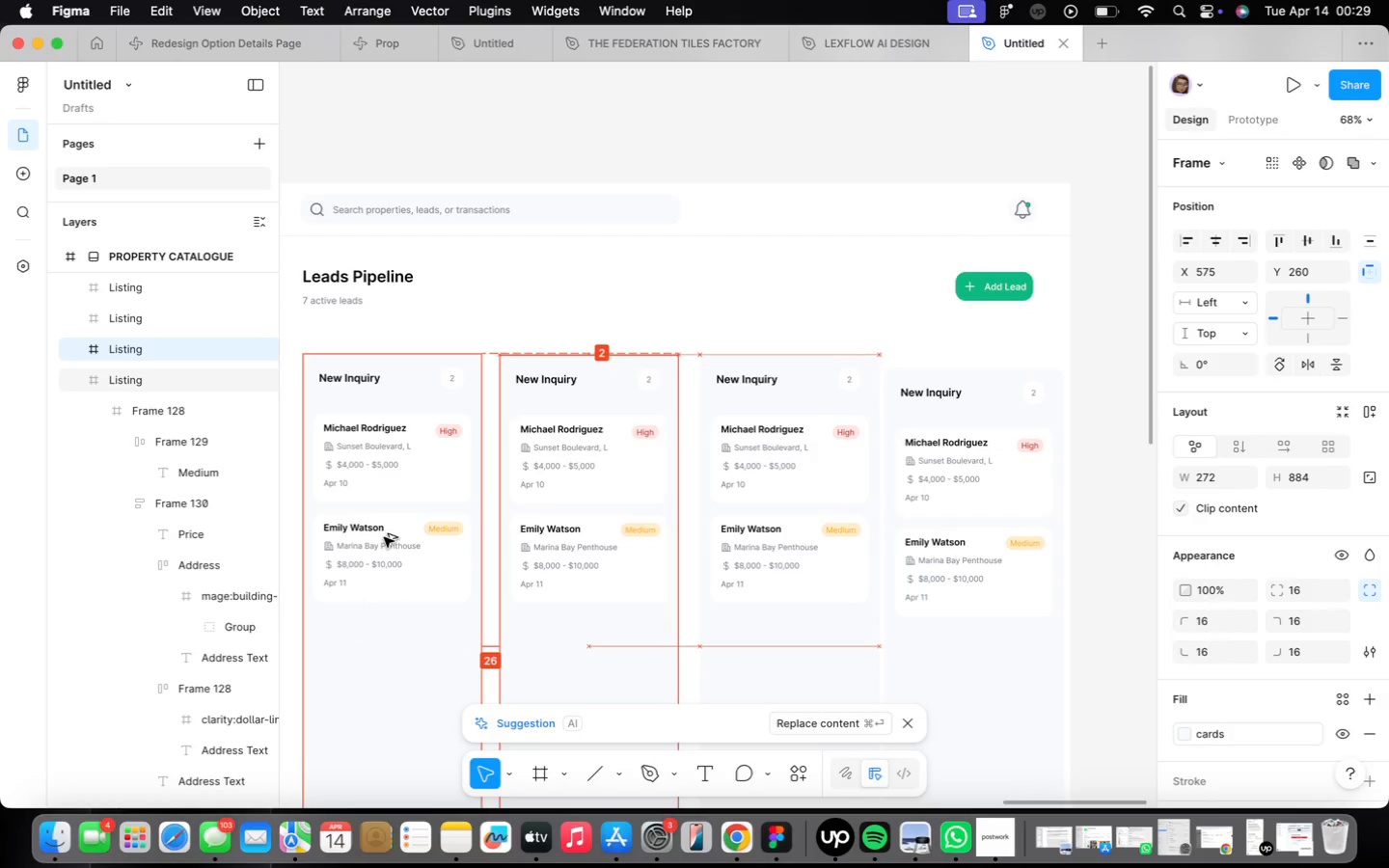 
key(Alt+ArrowLeft)
 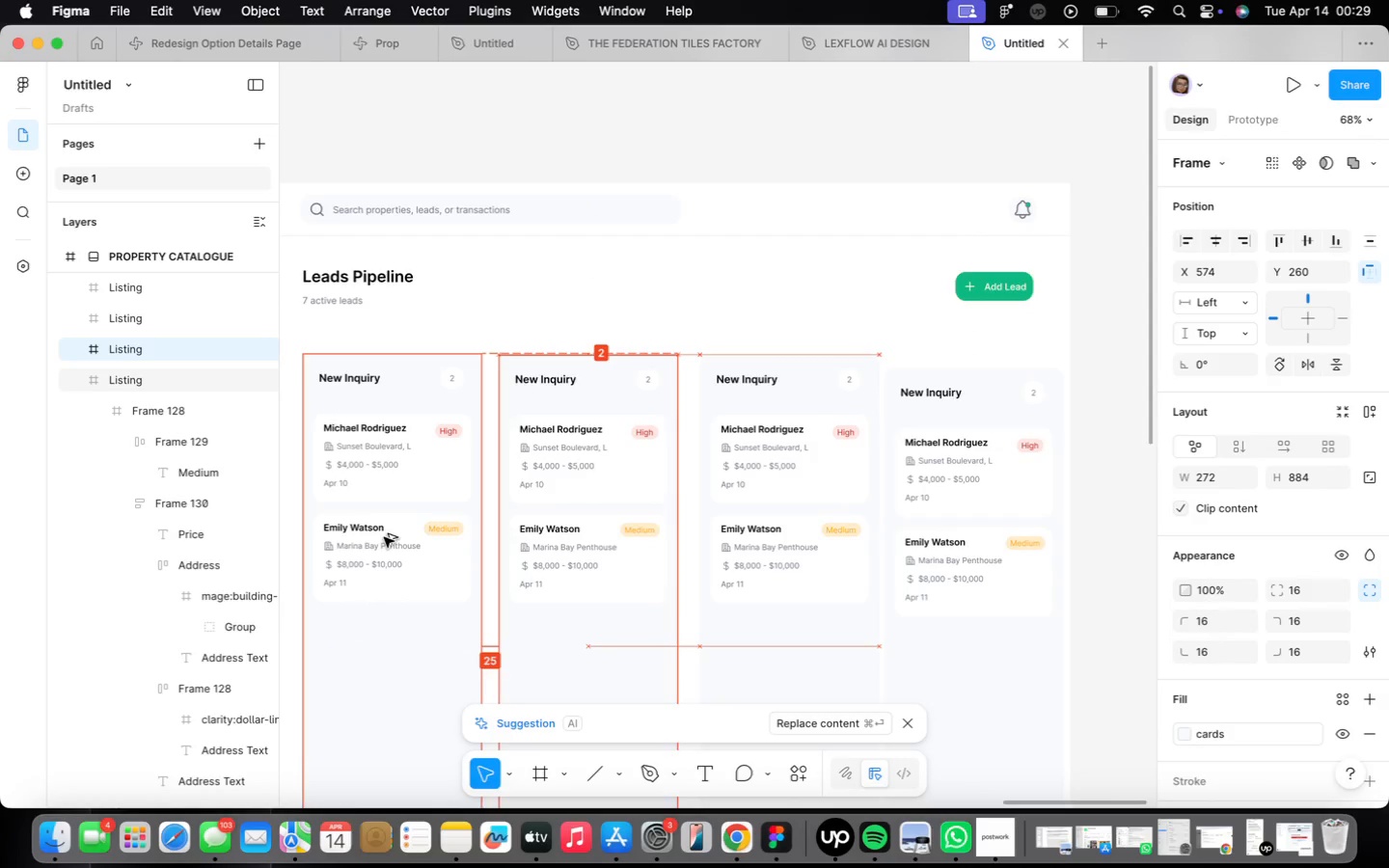 
key(Alt+ArrowLeft)
 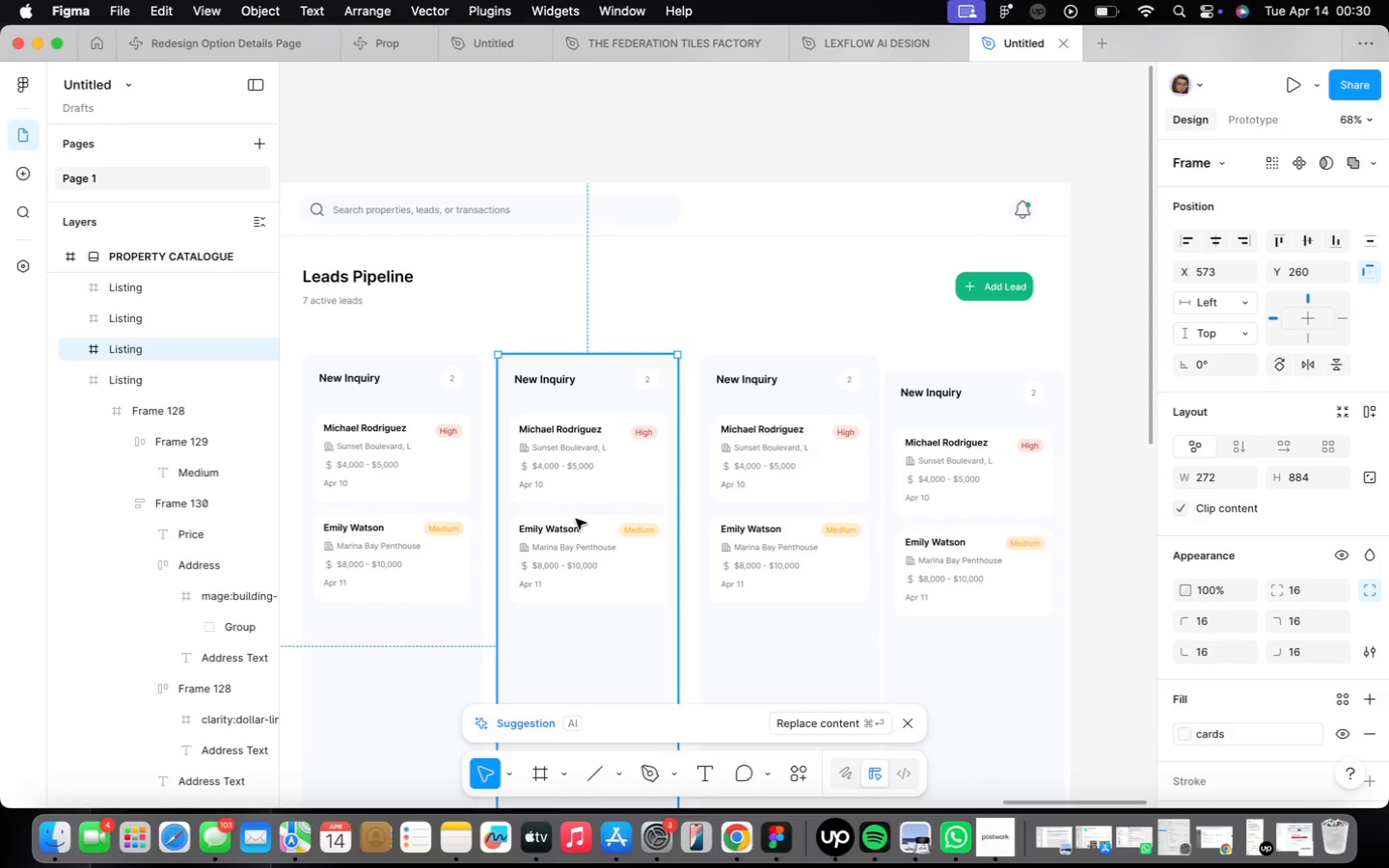 
wait(7.89)
 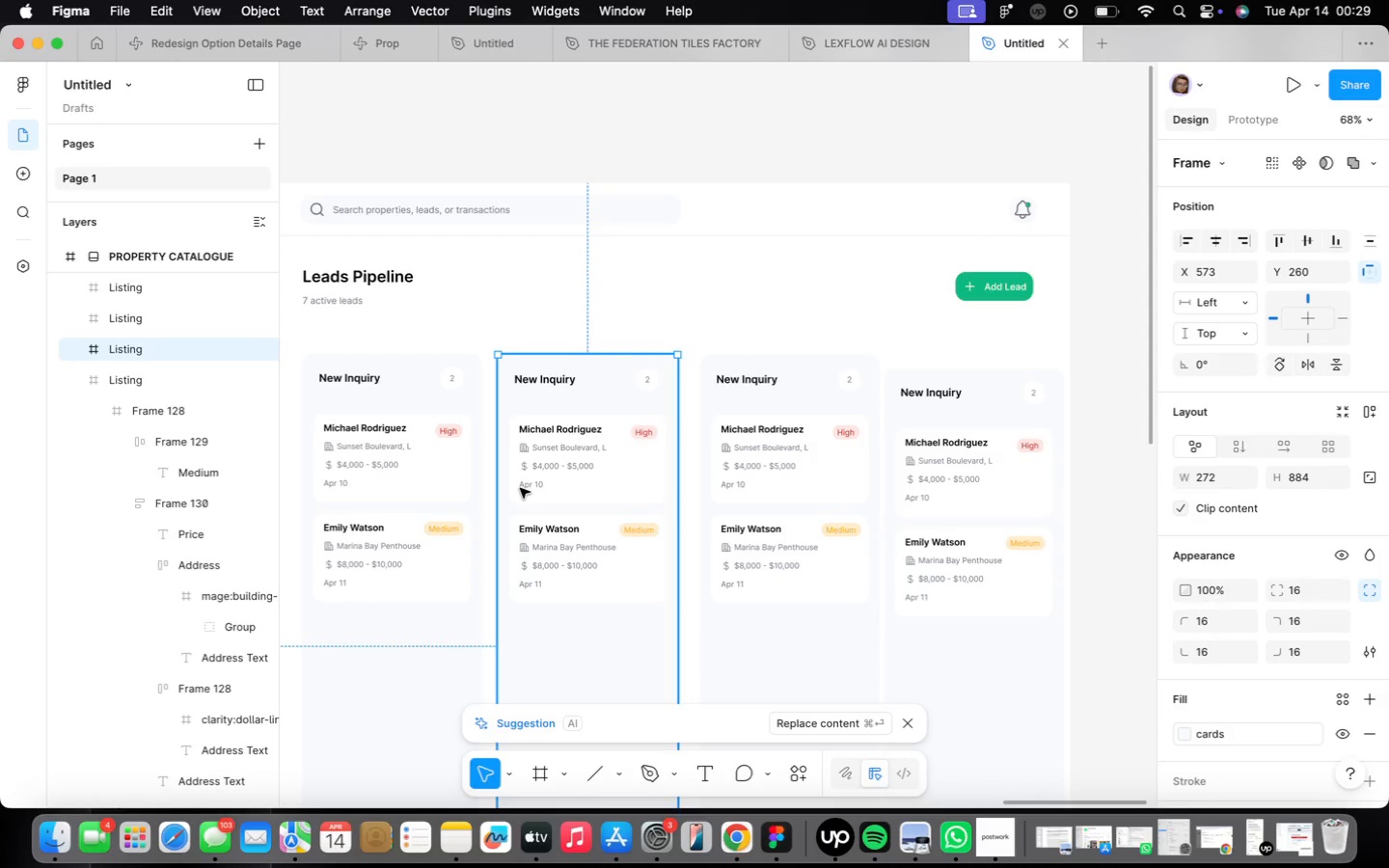 
key(Alt+ArrowLeft)
 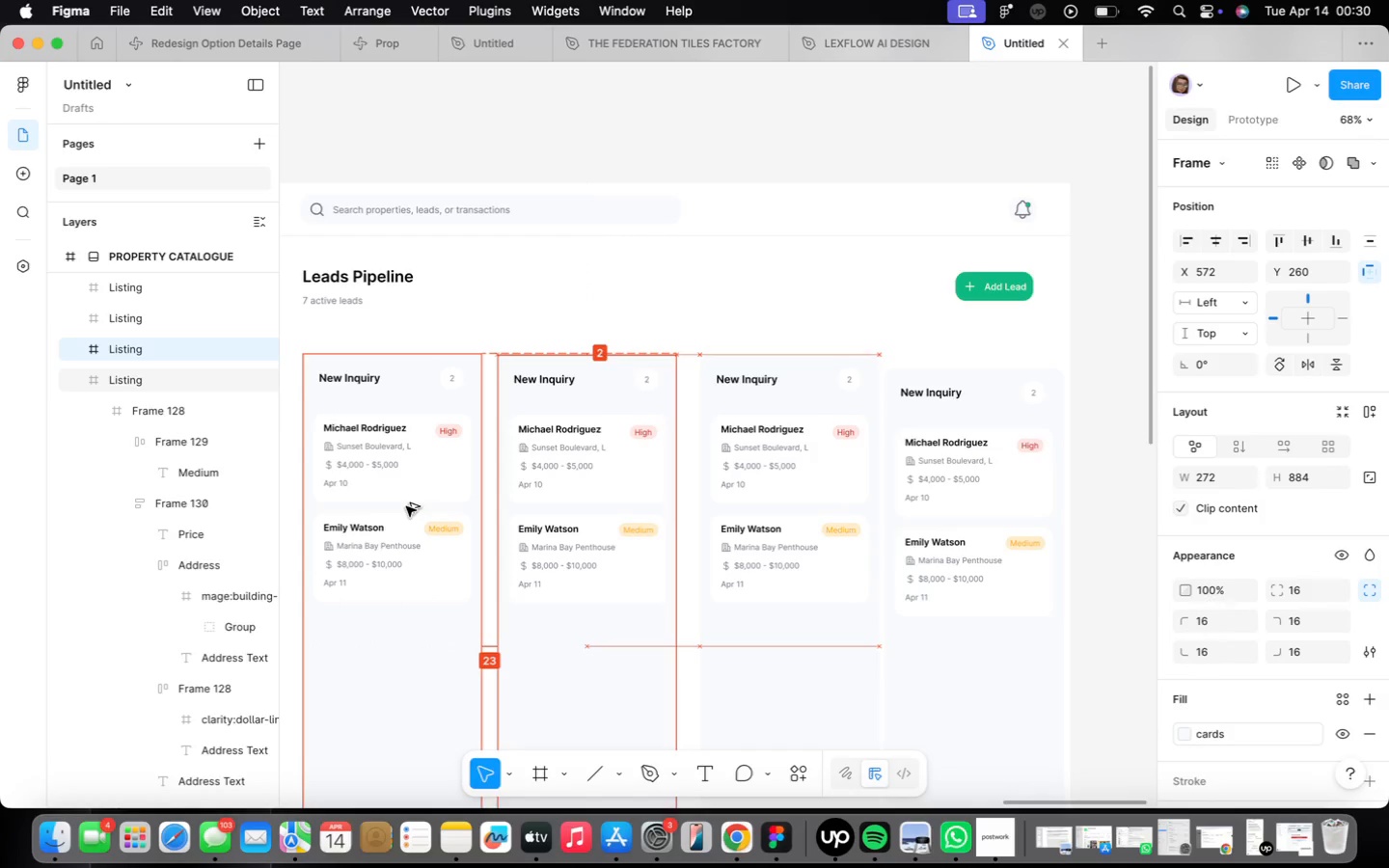 
key(Alt+ArrowLeft)
 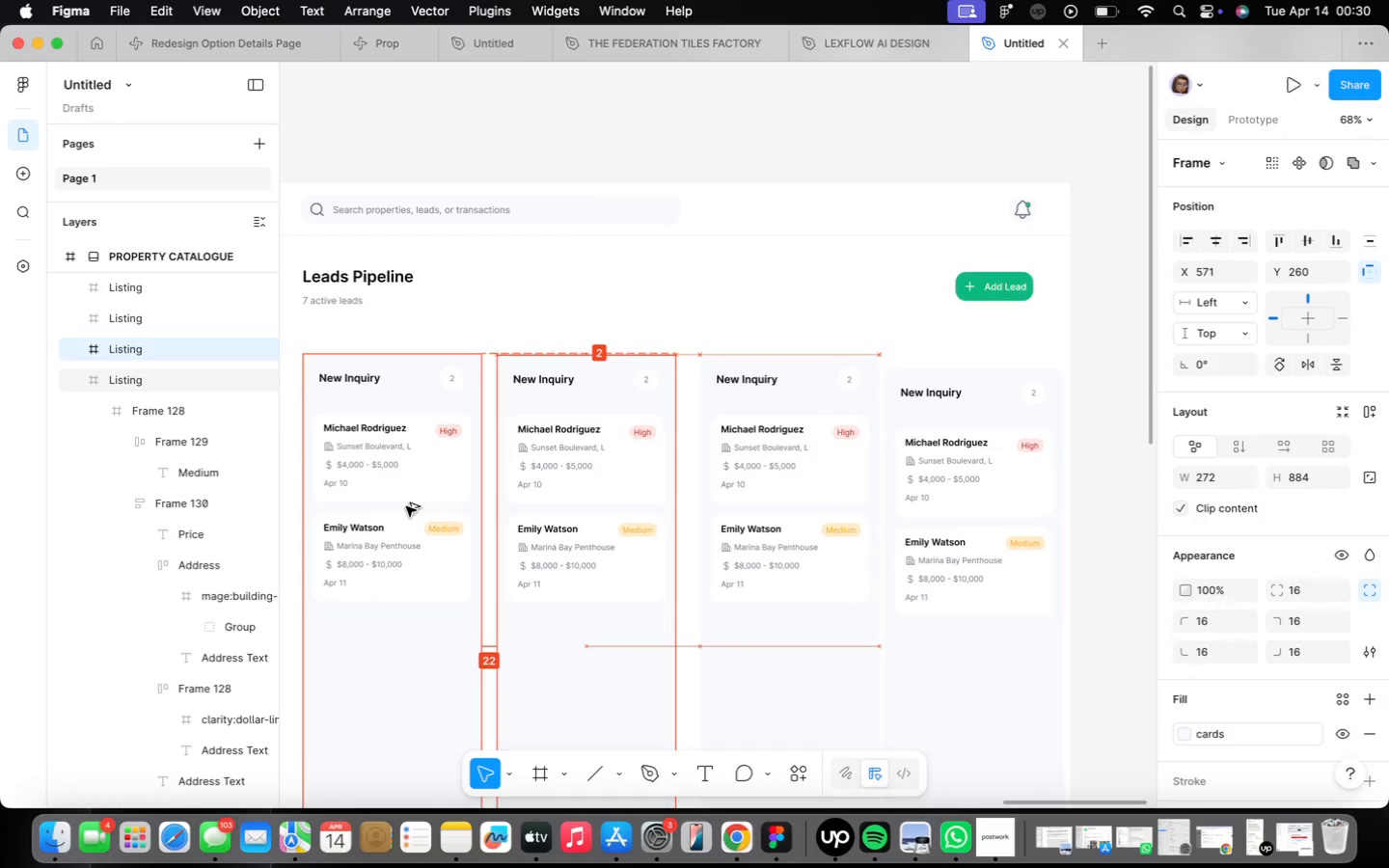 
key(Alt+ArrowLeft)
 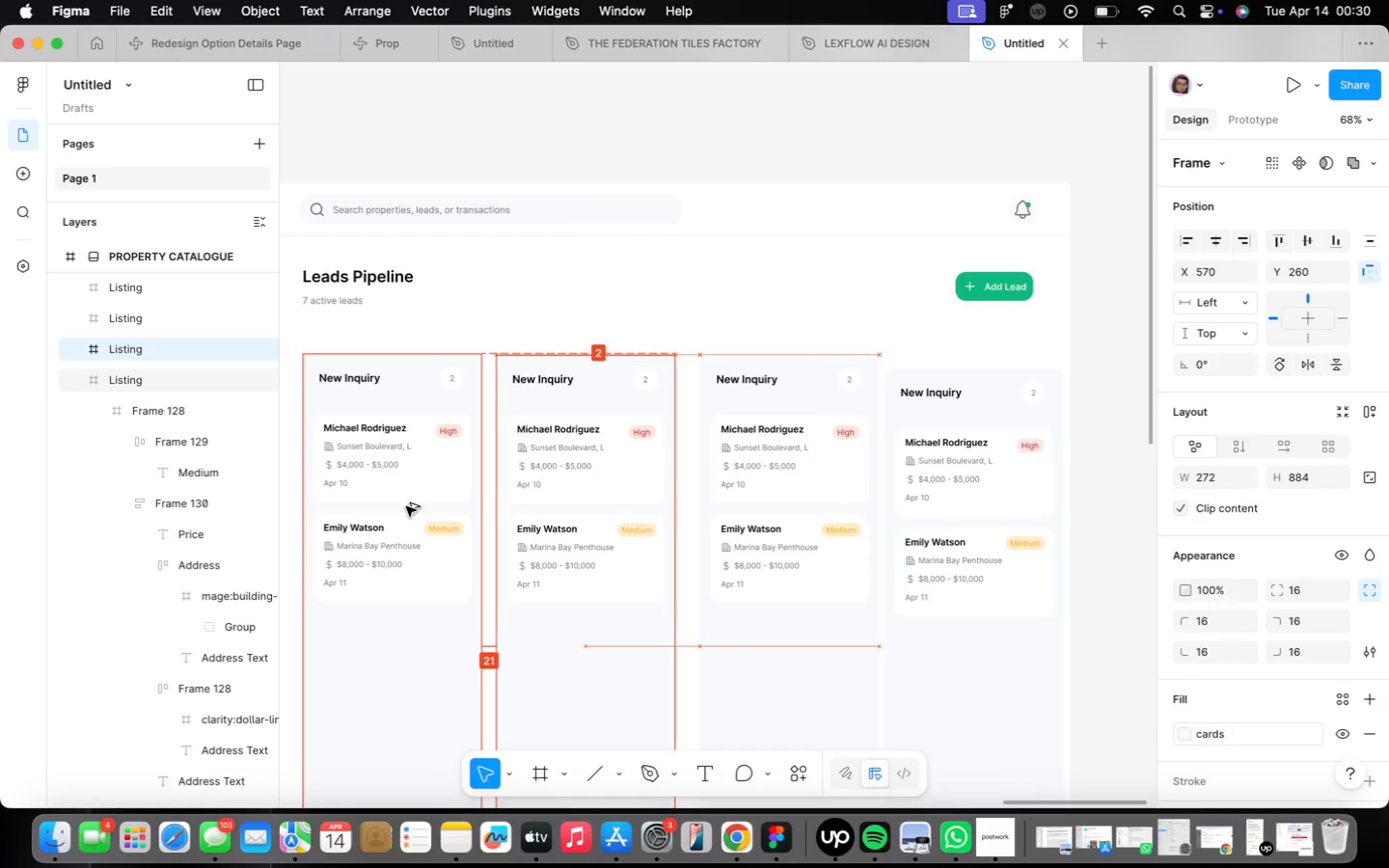 
key(Alt+ArrowLeft)
 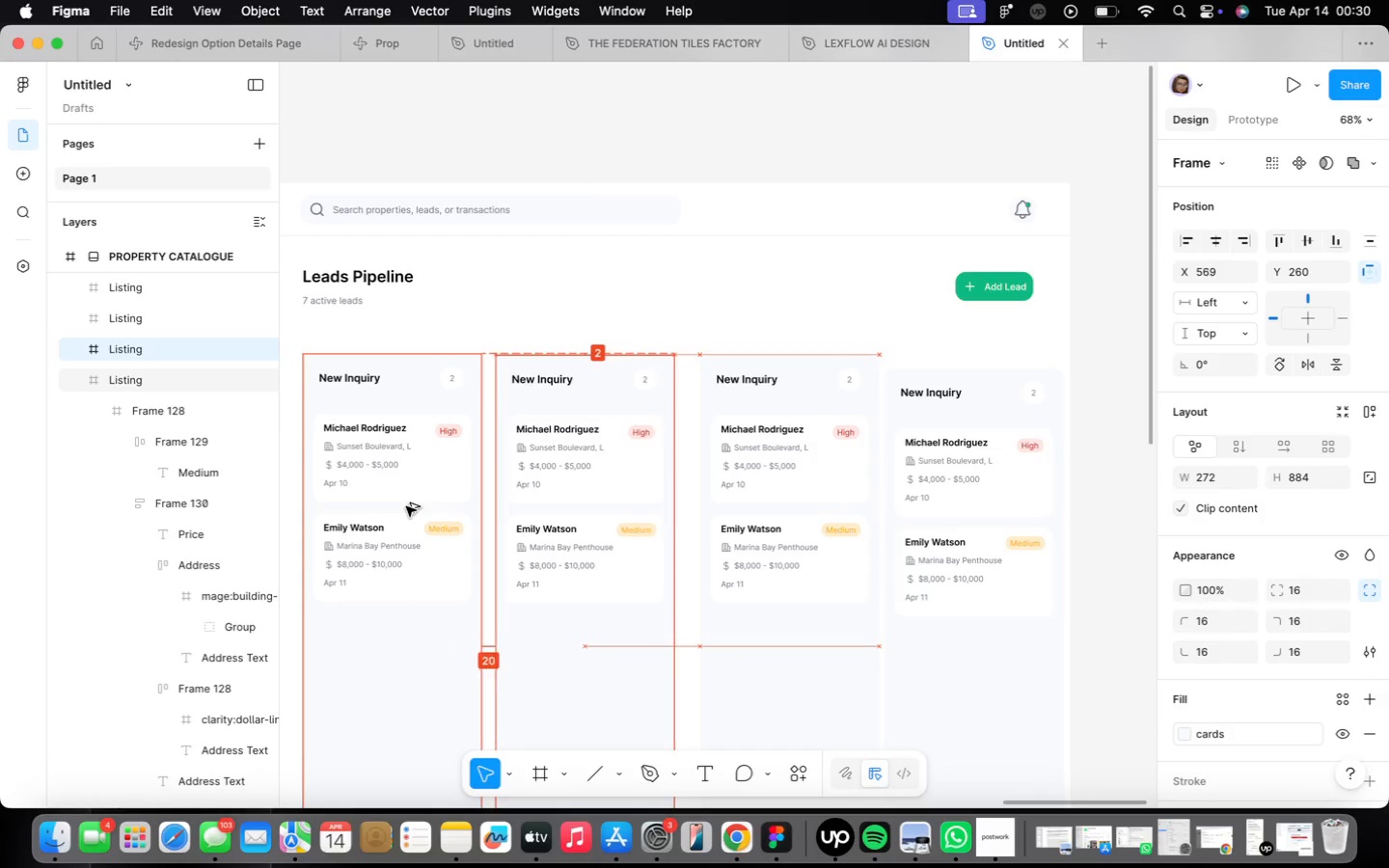 
key(Alt+ArrowLeft)
 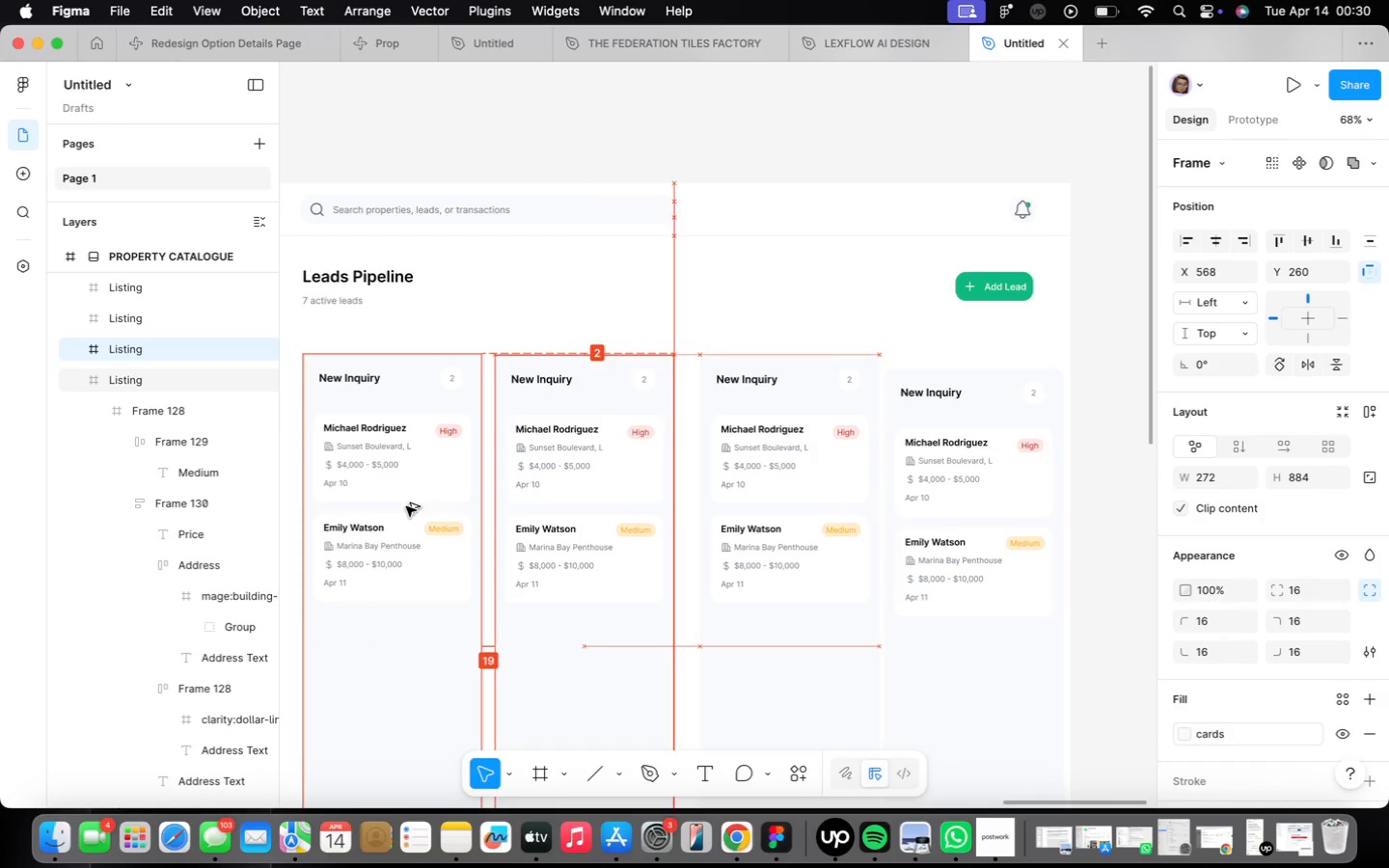 
key(Alt+ArrowLeft)
 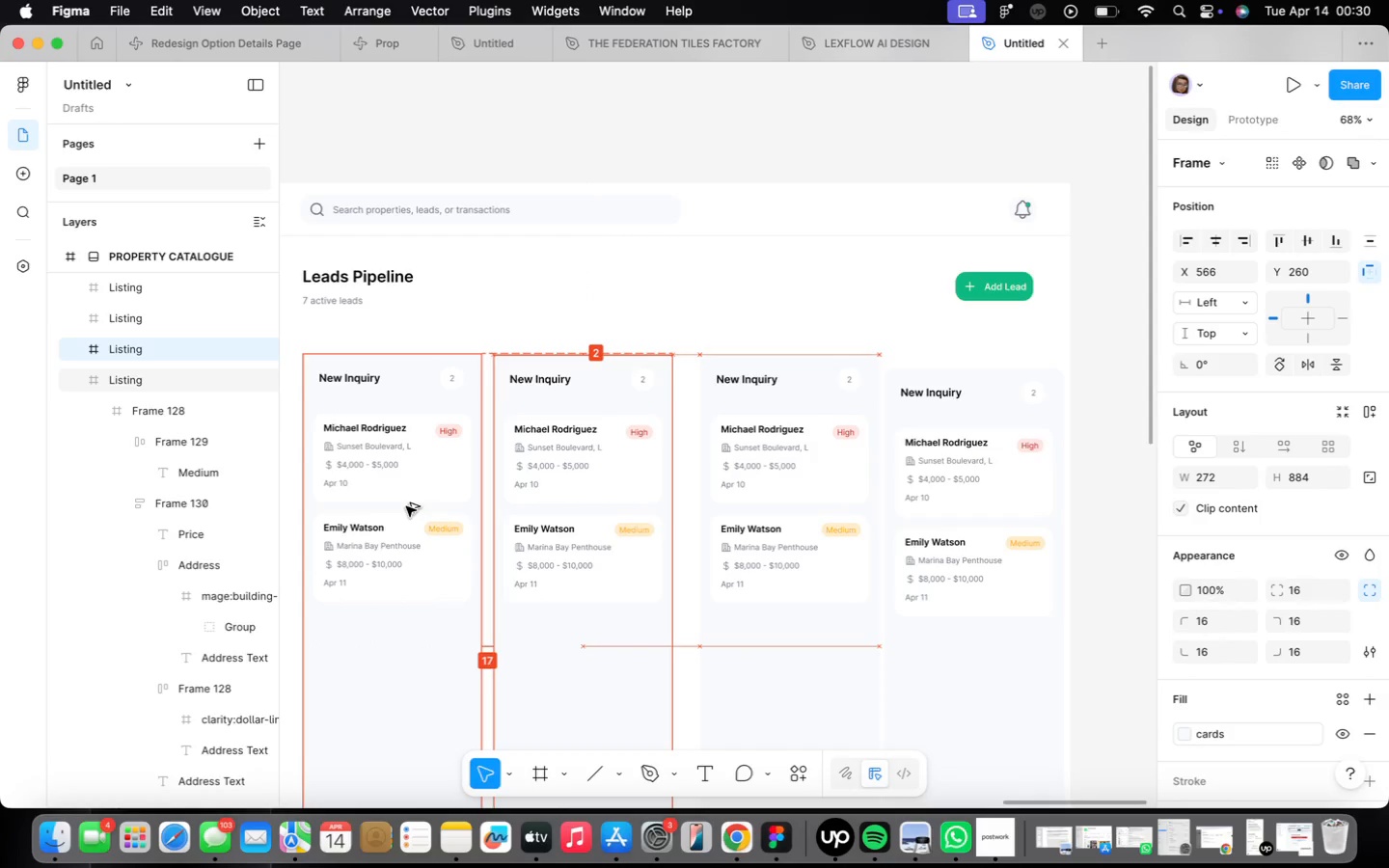 
key(Alt+ArrowLeft)
 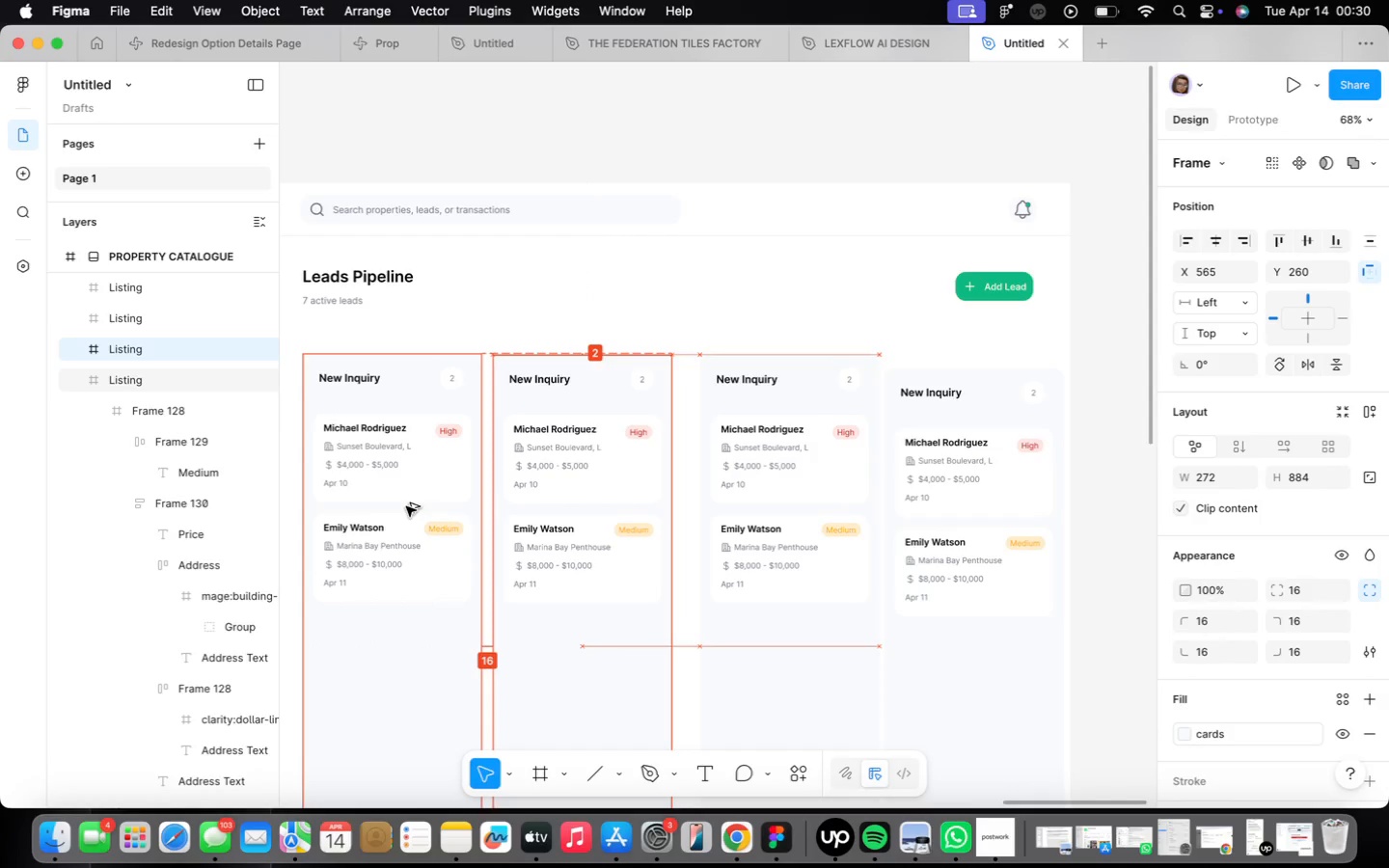 
key(Alt+ArrowLeft)
 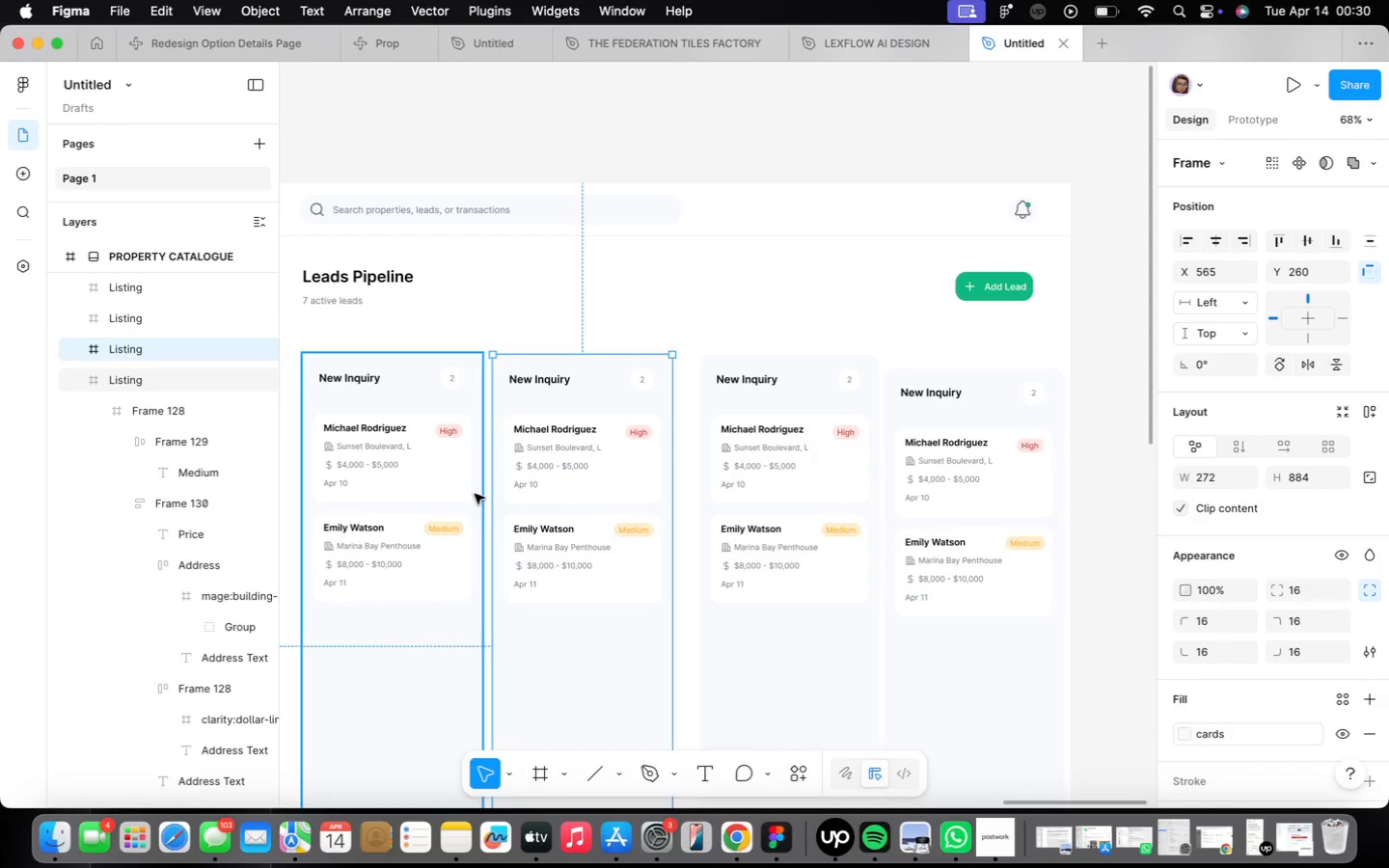 
left_click([871, 614])
 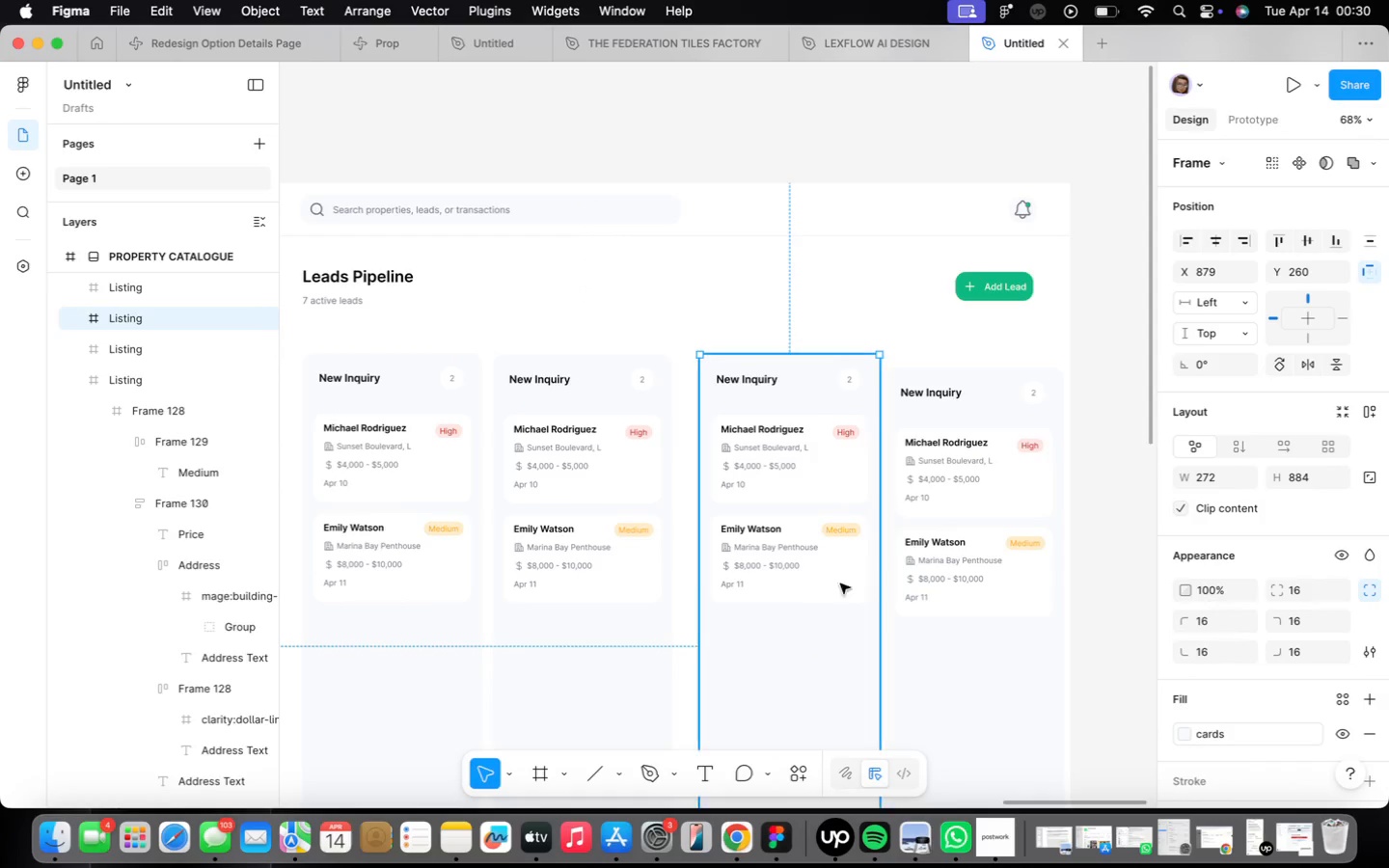 
left_click_drag(start_coordinate=[826, 600], to_coordinate=[807, 596])
 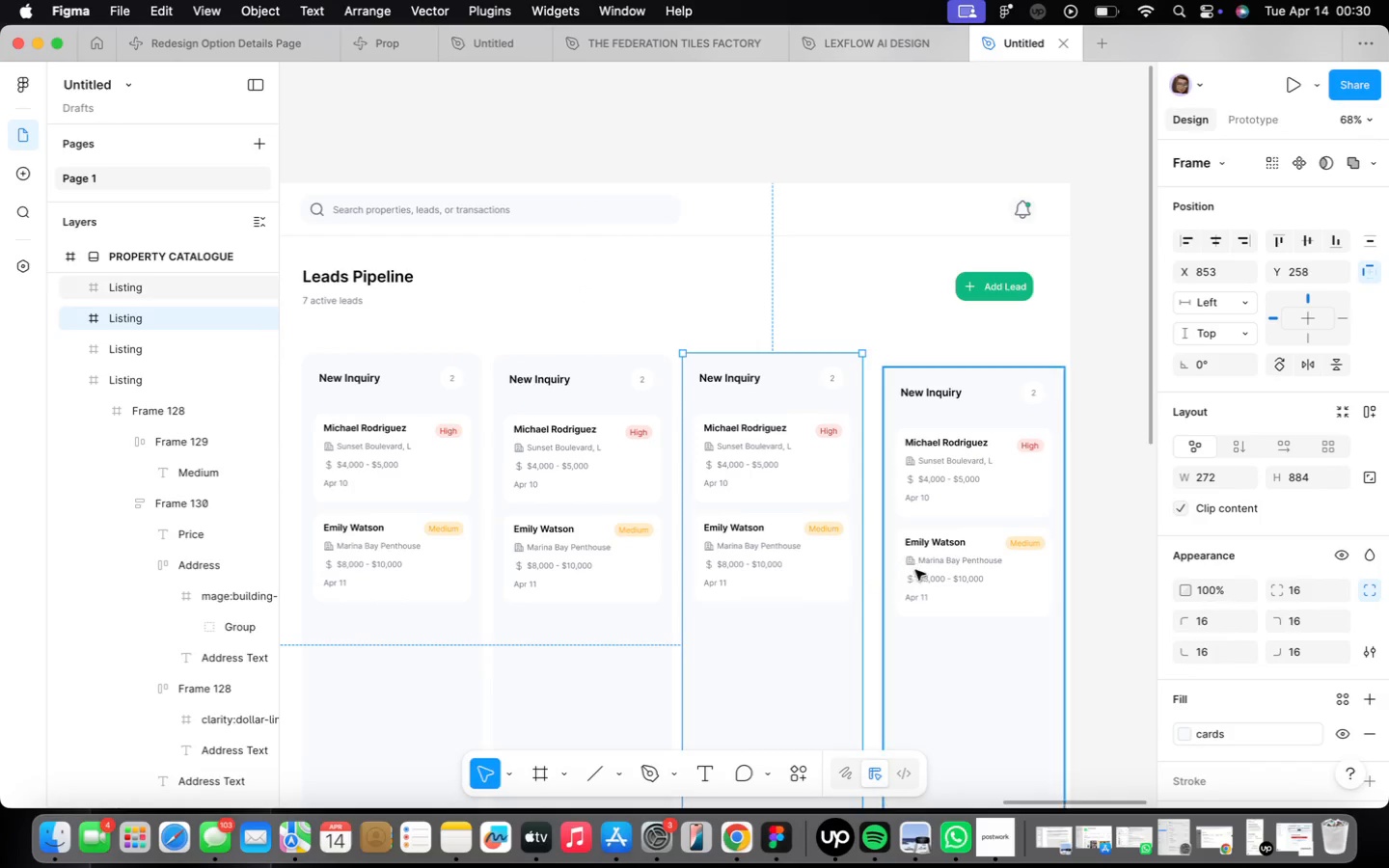 
left_click([923, 569])
 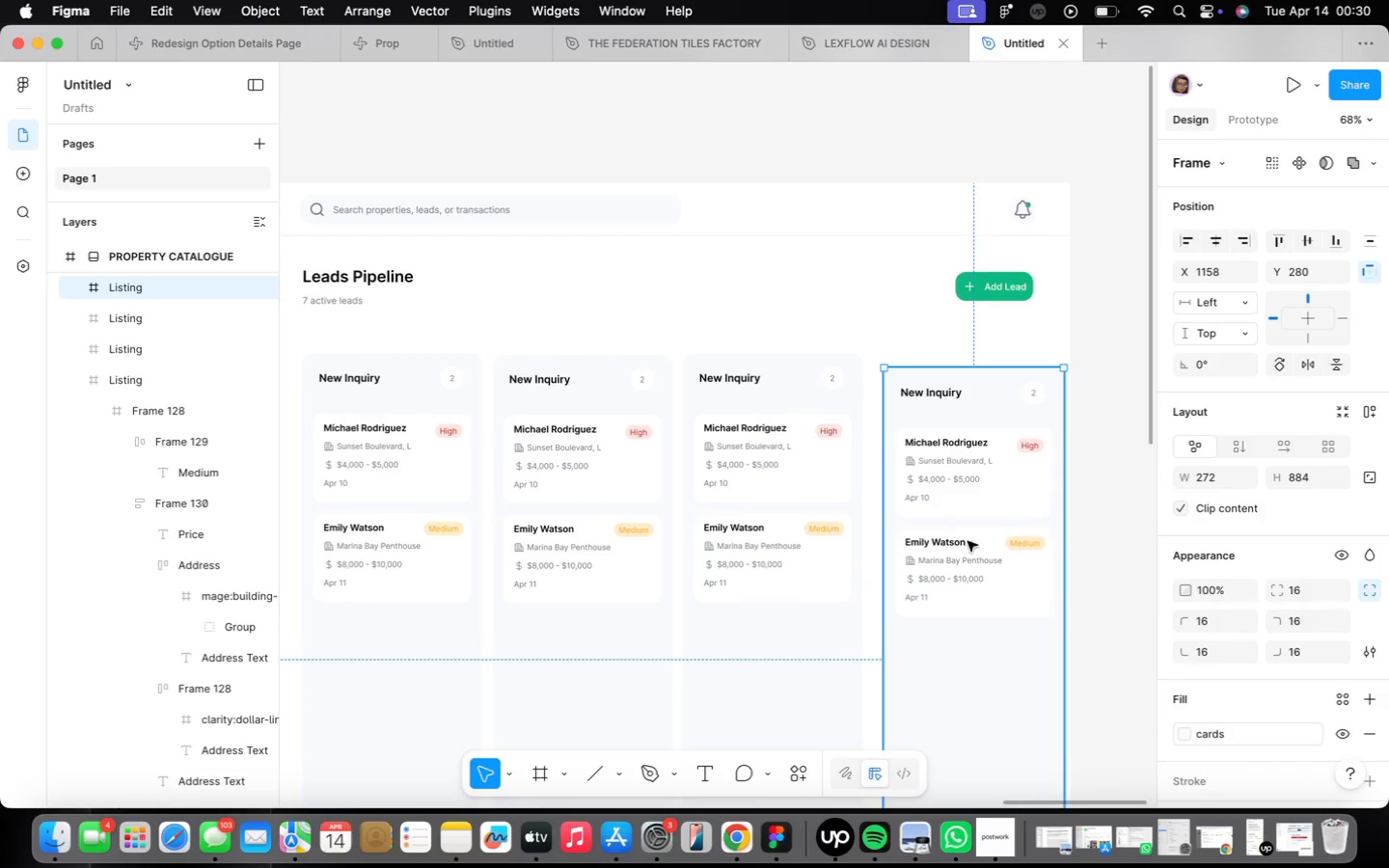 
left_click_drag(start_coordinate=[968, 542], to_coordinate=[957, 527])
 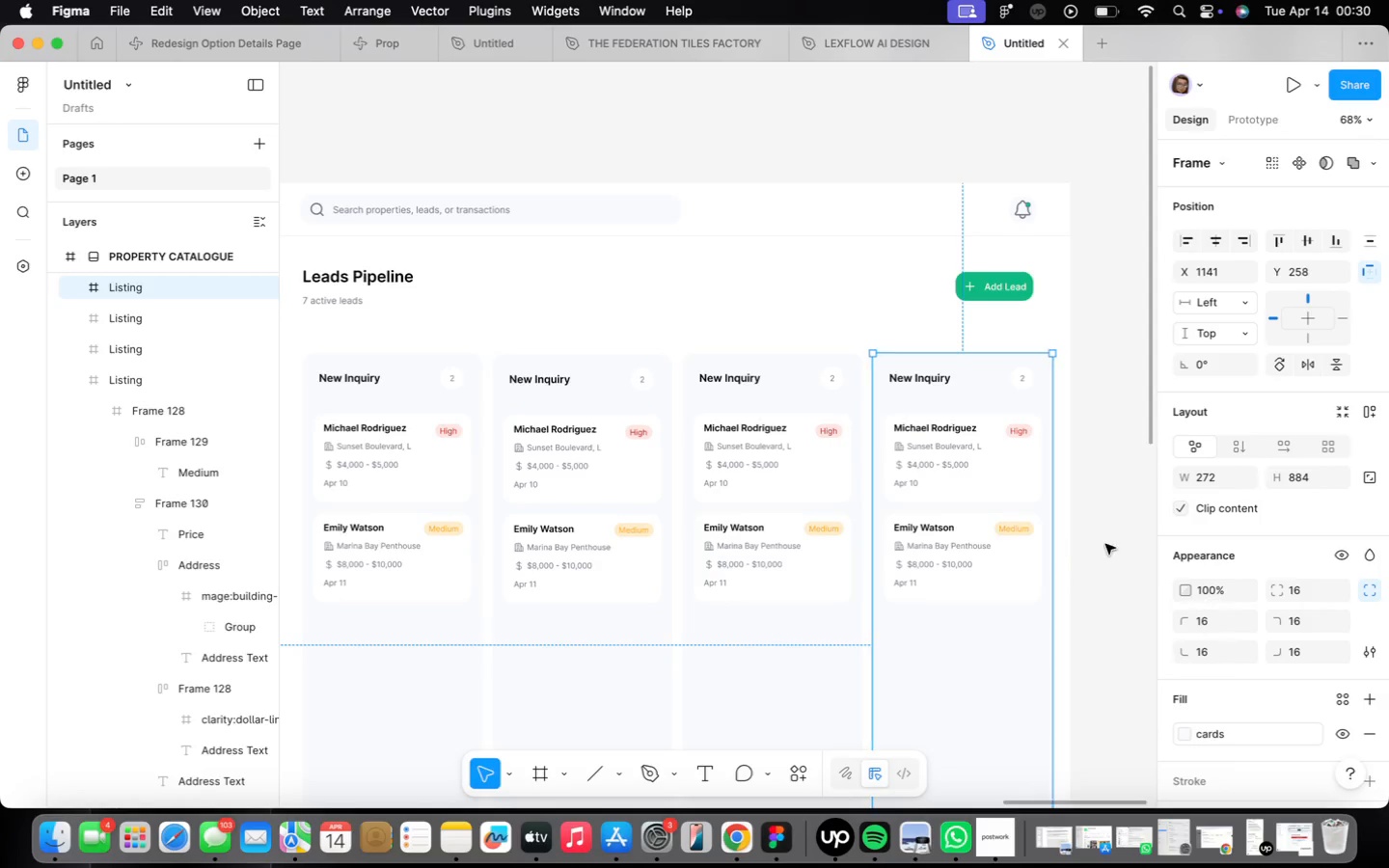 
hold_key(key=OptionLeft, duration=0.75)
 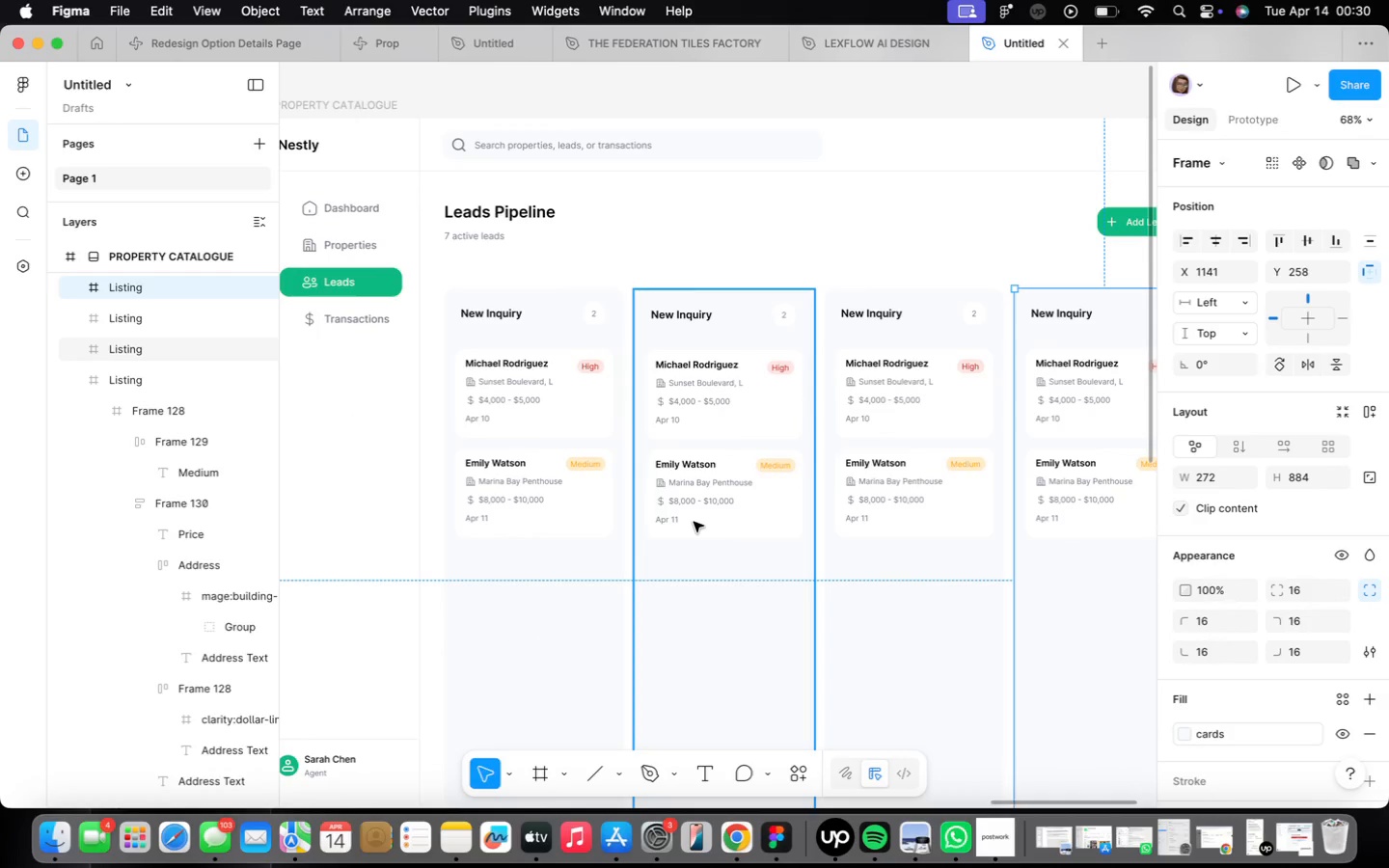 
left_click([504, 486])
 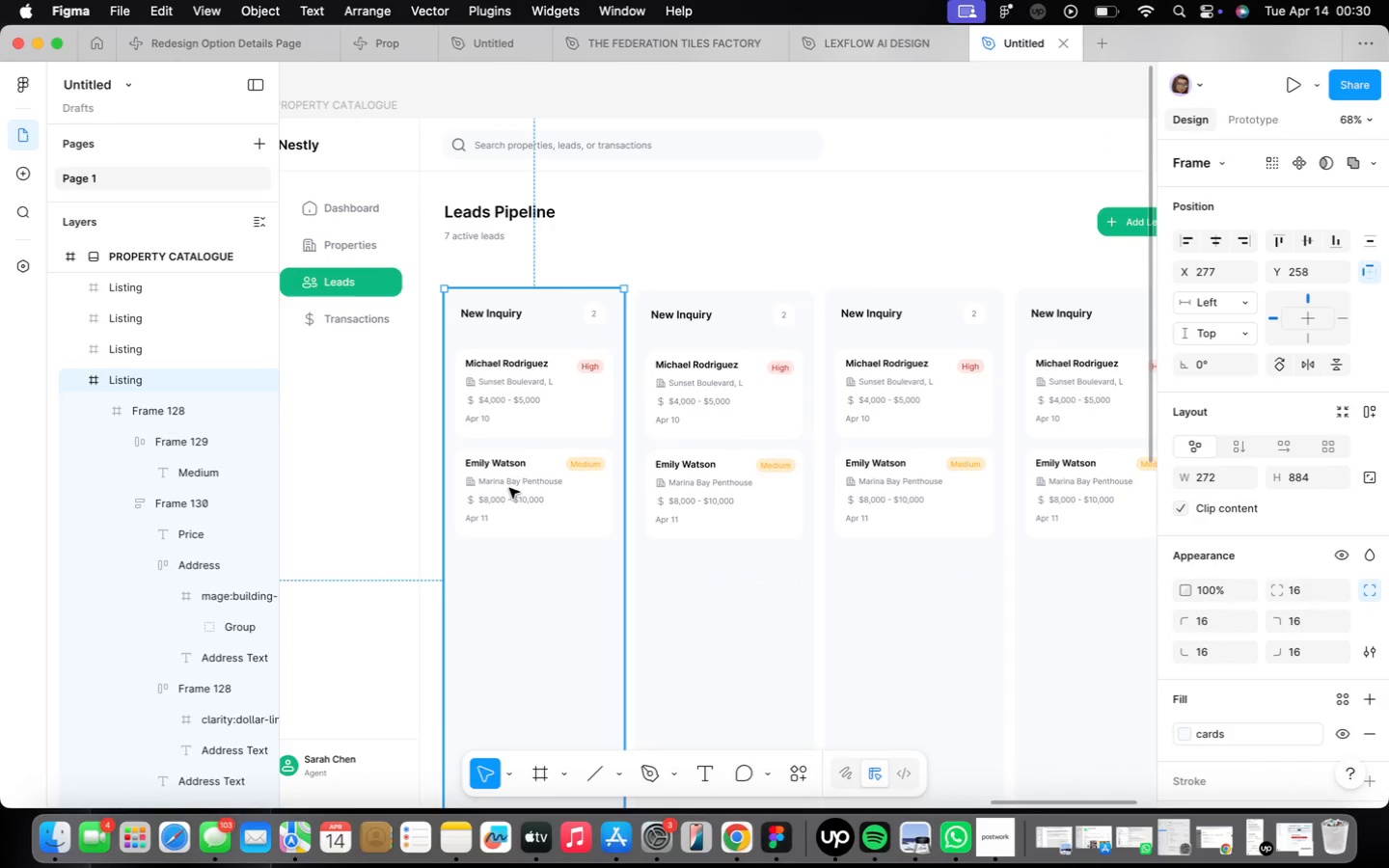 
hold_key(key=OptionLeft, duration=1.37)
 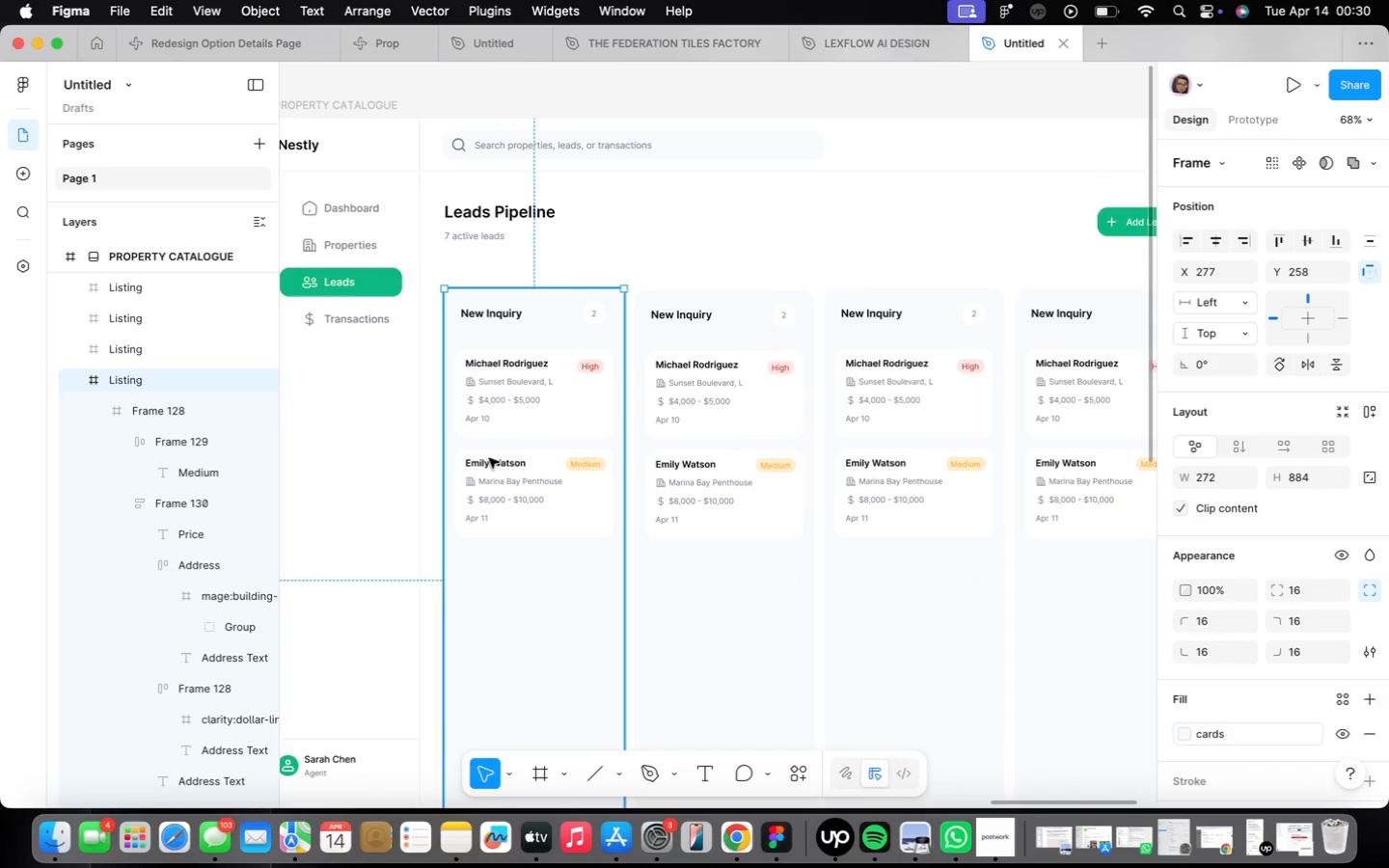 
scroll: coordinate [489, 458], scroll_direction: down, amount: 5.0
 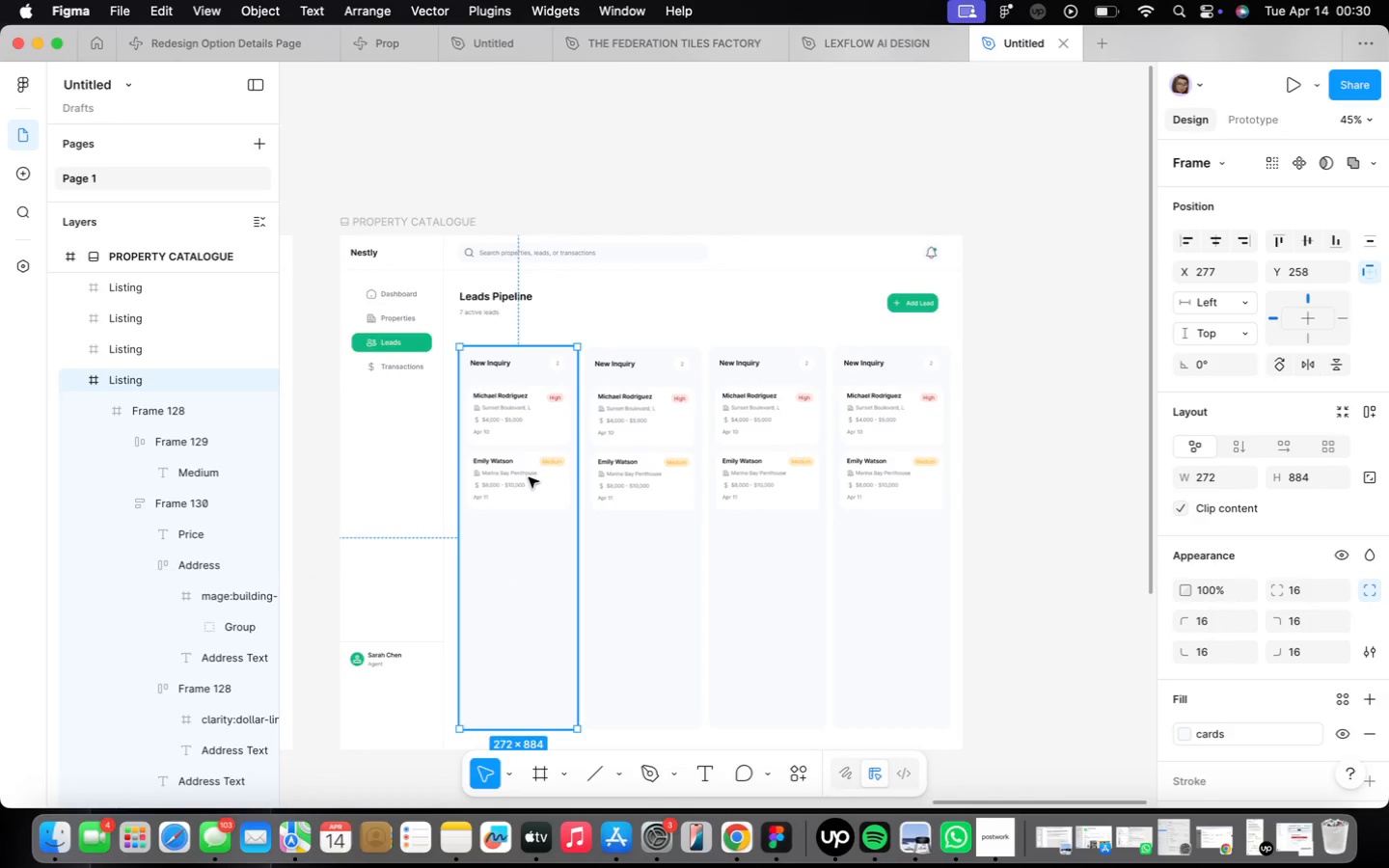 
hold_key(key=ShiftLeft, duration=1.9)
 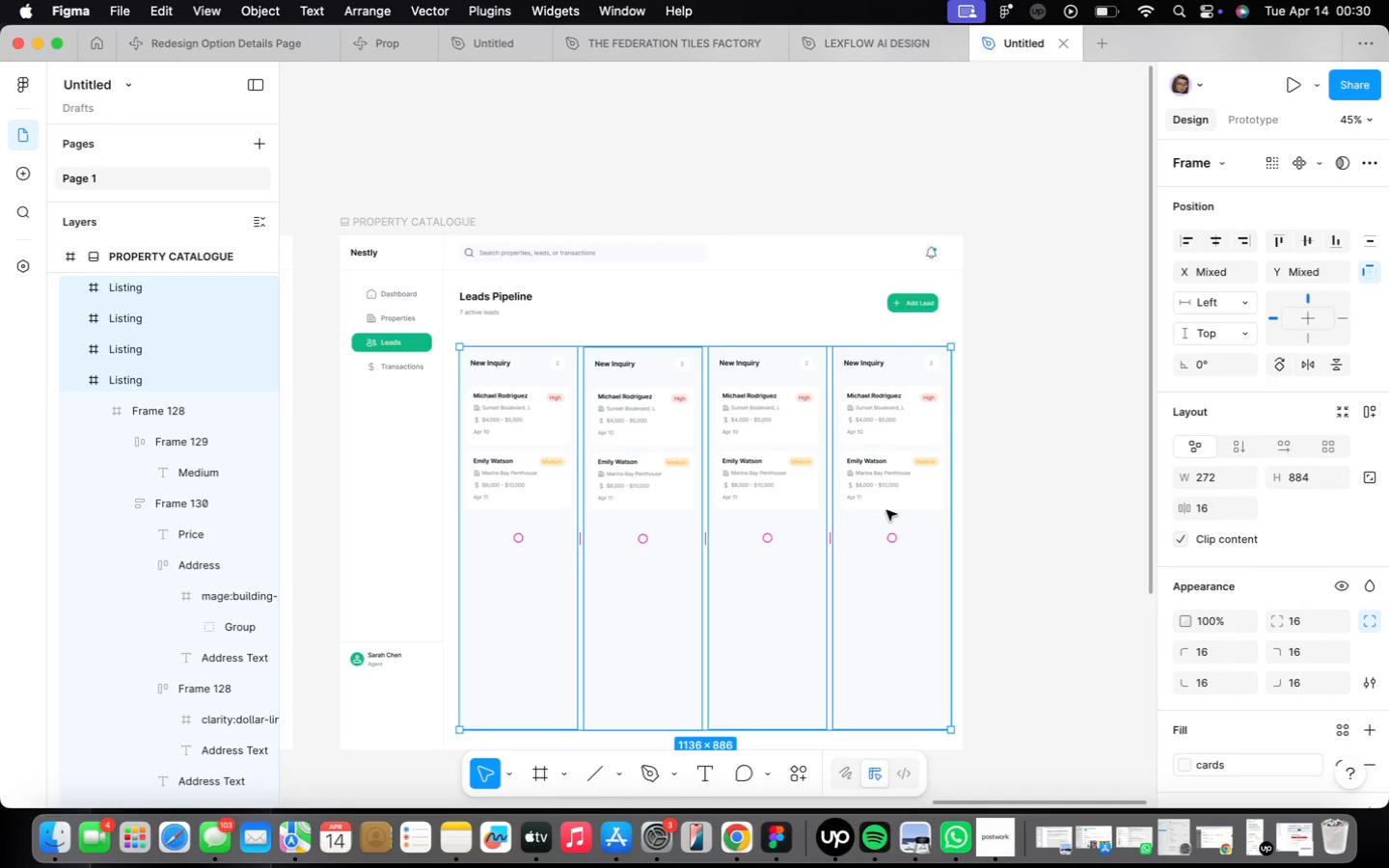 
key(ArrowLeft)
 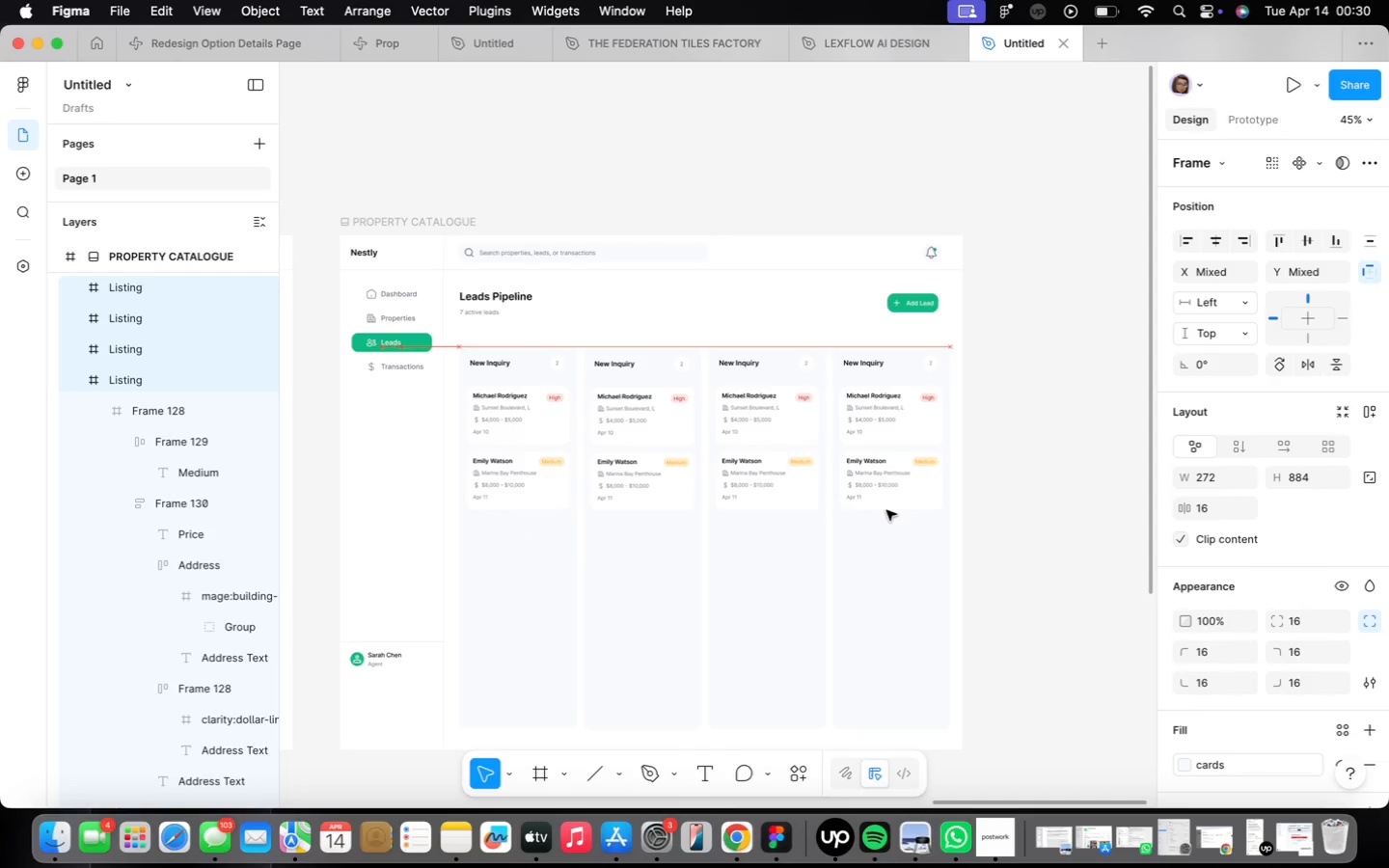 
key(ArrowLeft)
 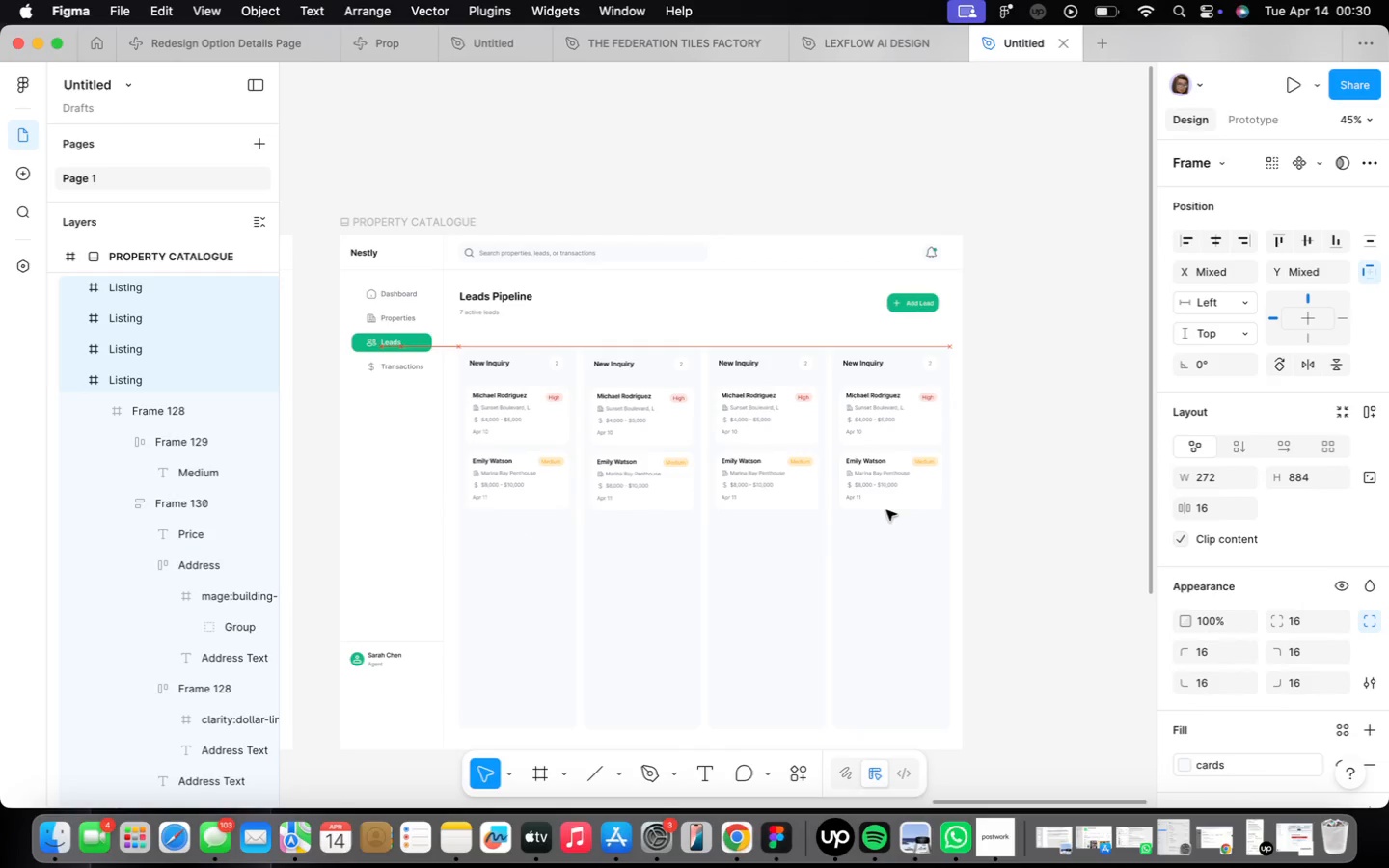 
key(ArrowLeft)
 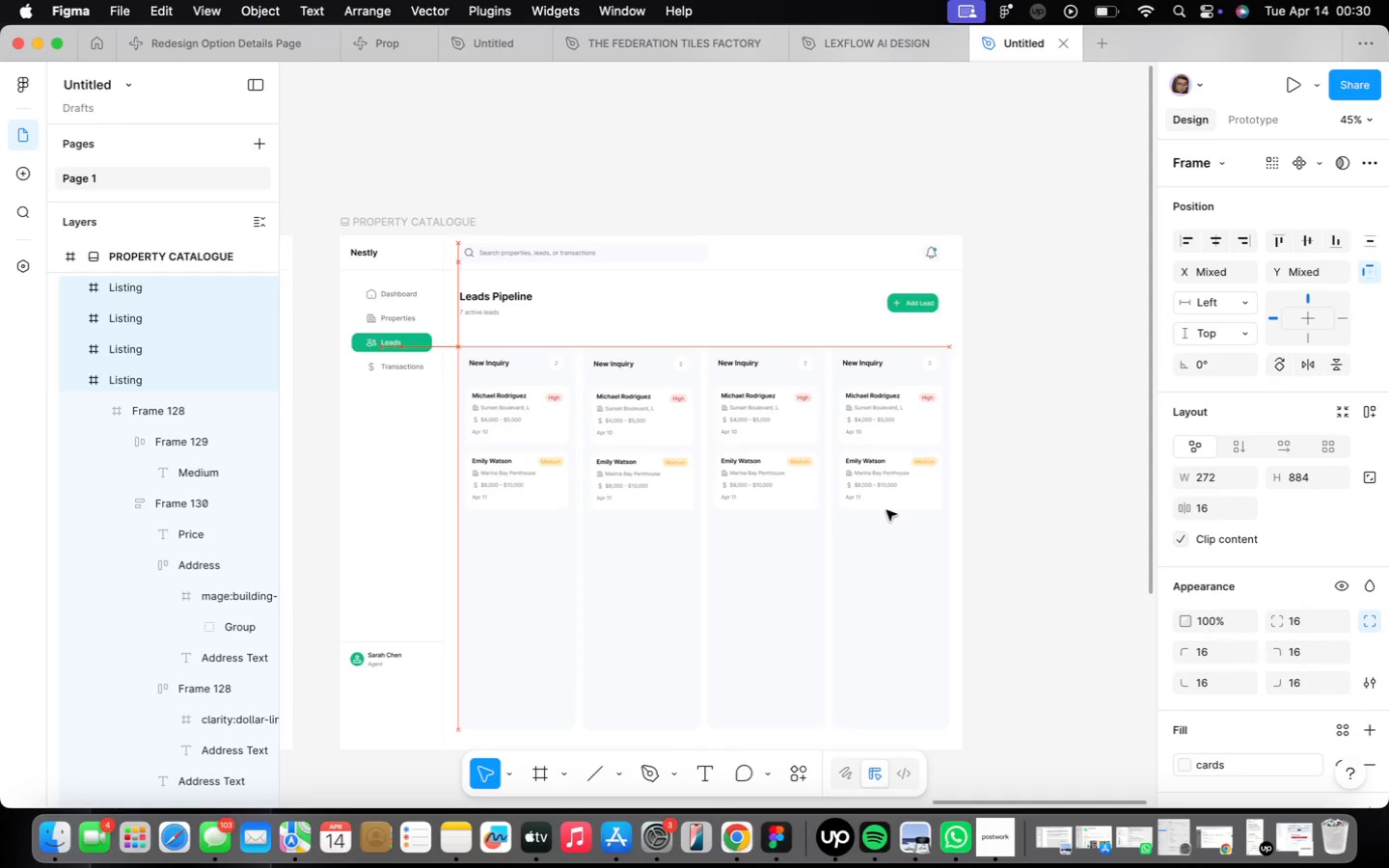 
key(ArrowLeft)
 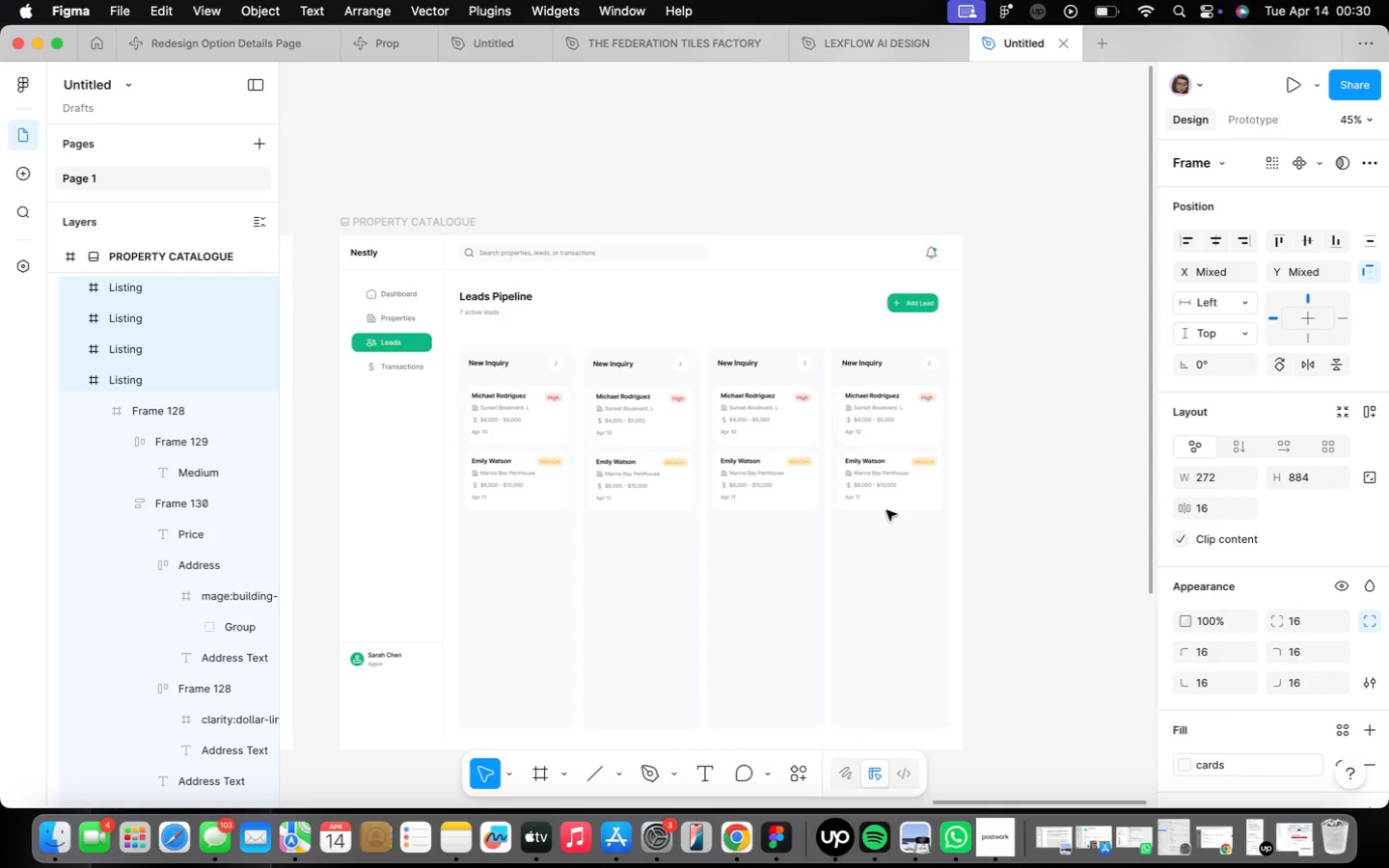 
key(ArrowLeft)
 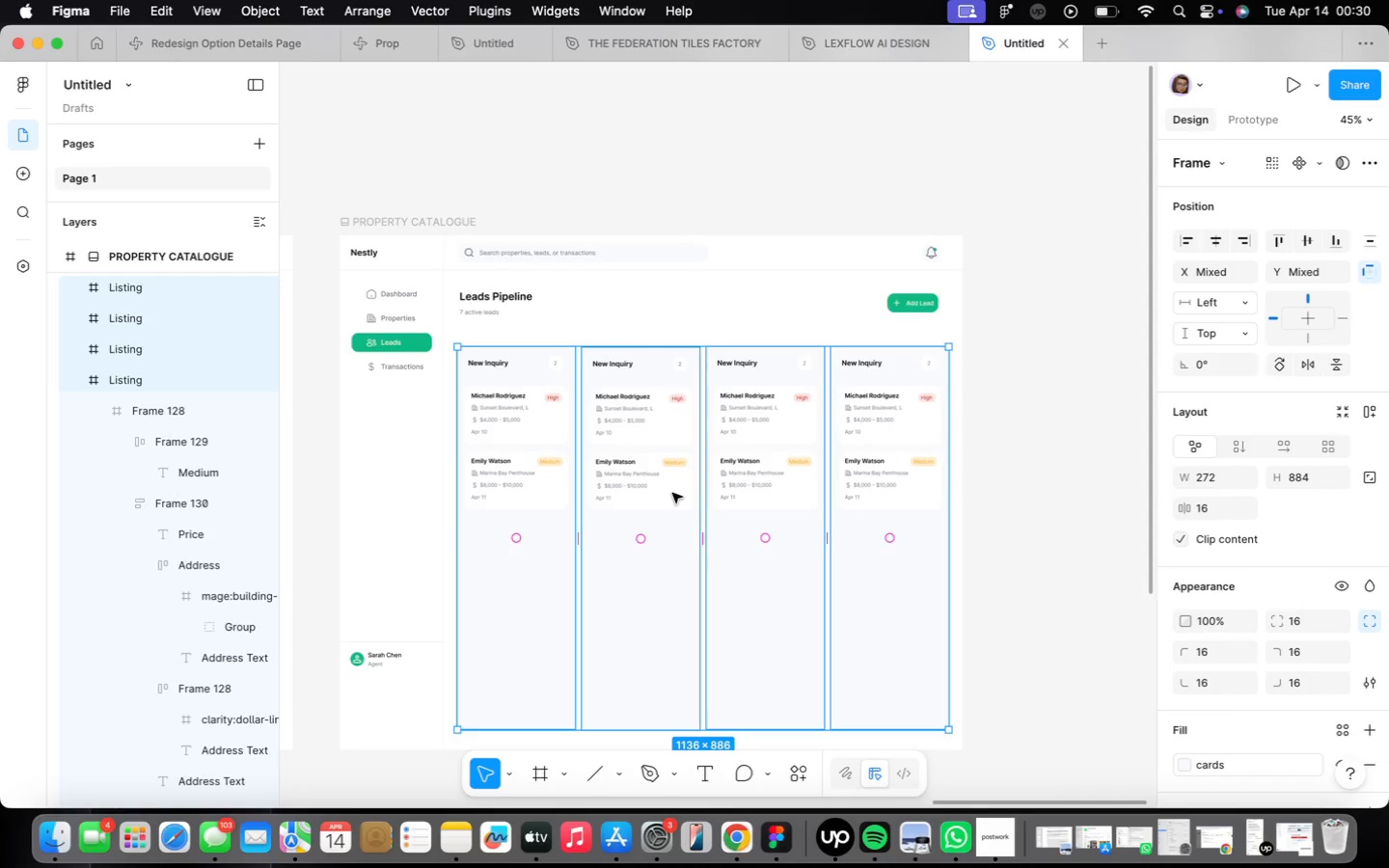 
hold_key(key=ArrowUp, duration=1.51)
 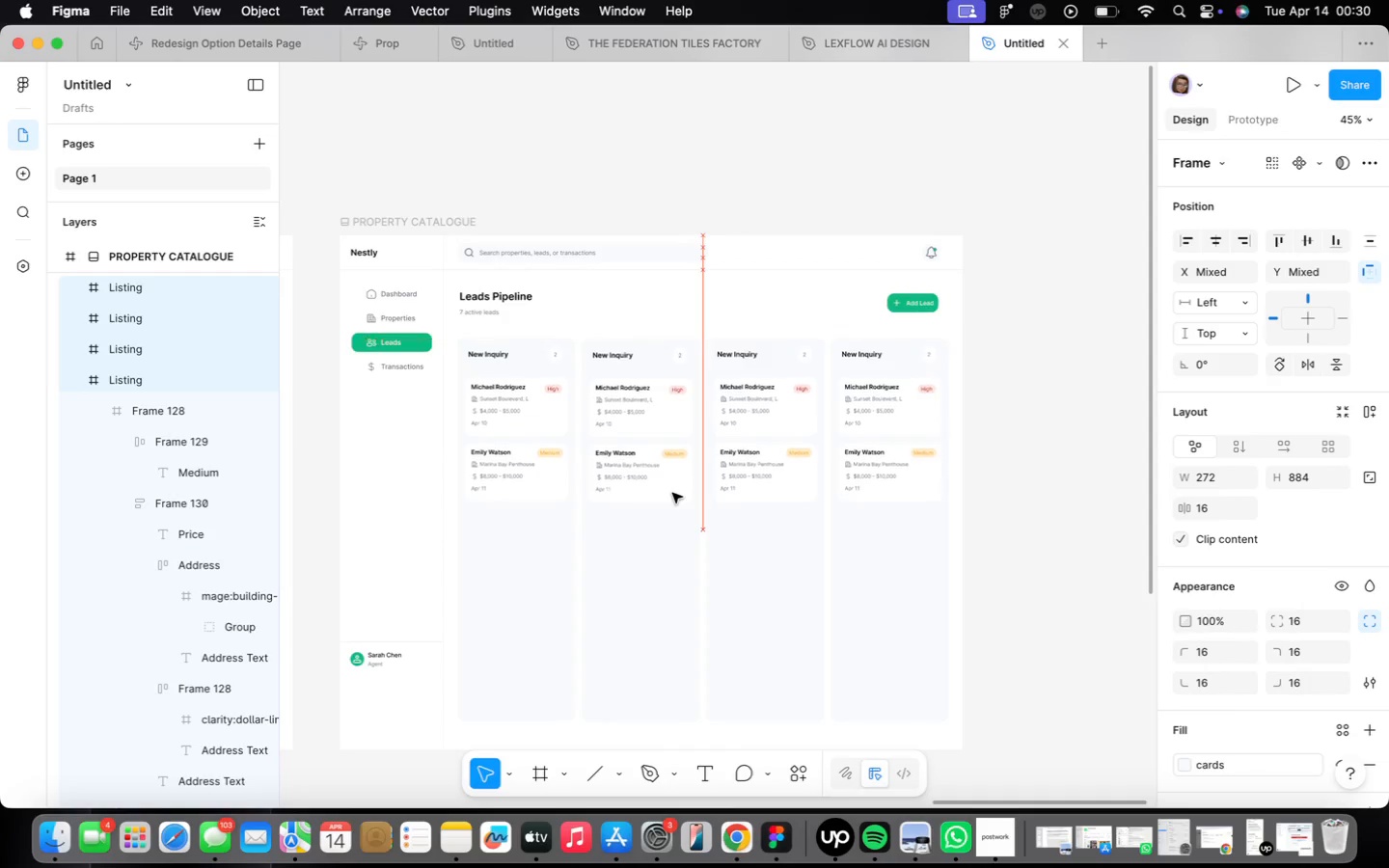 
hold_key(key=ArrowUp, duration=1.51)
 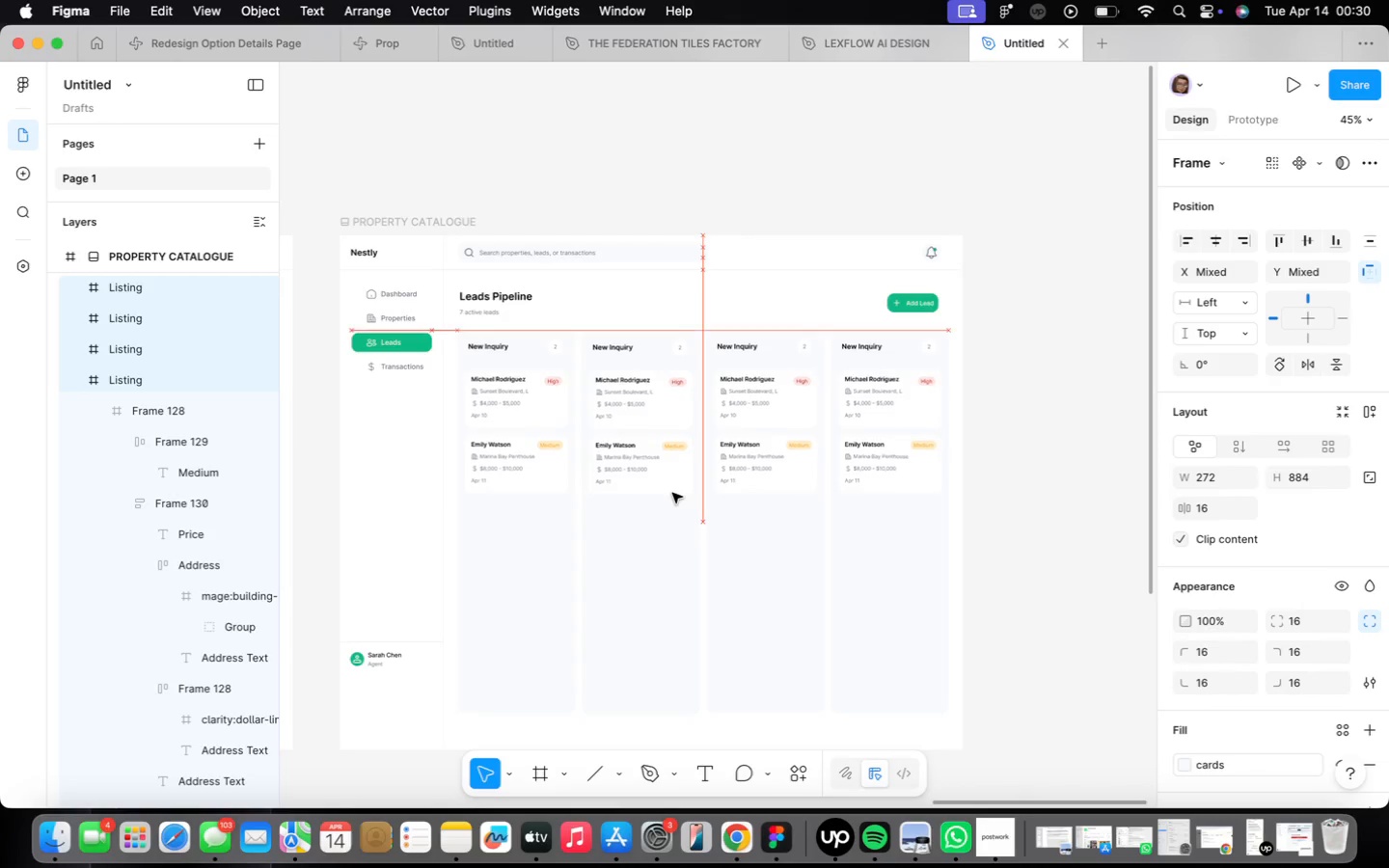 
hold_key(key=ArrowUp, duration=0.53)
 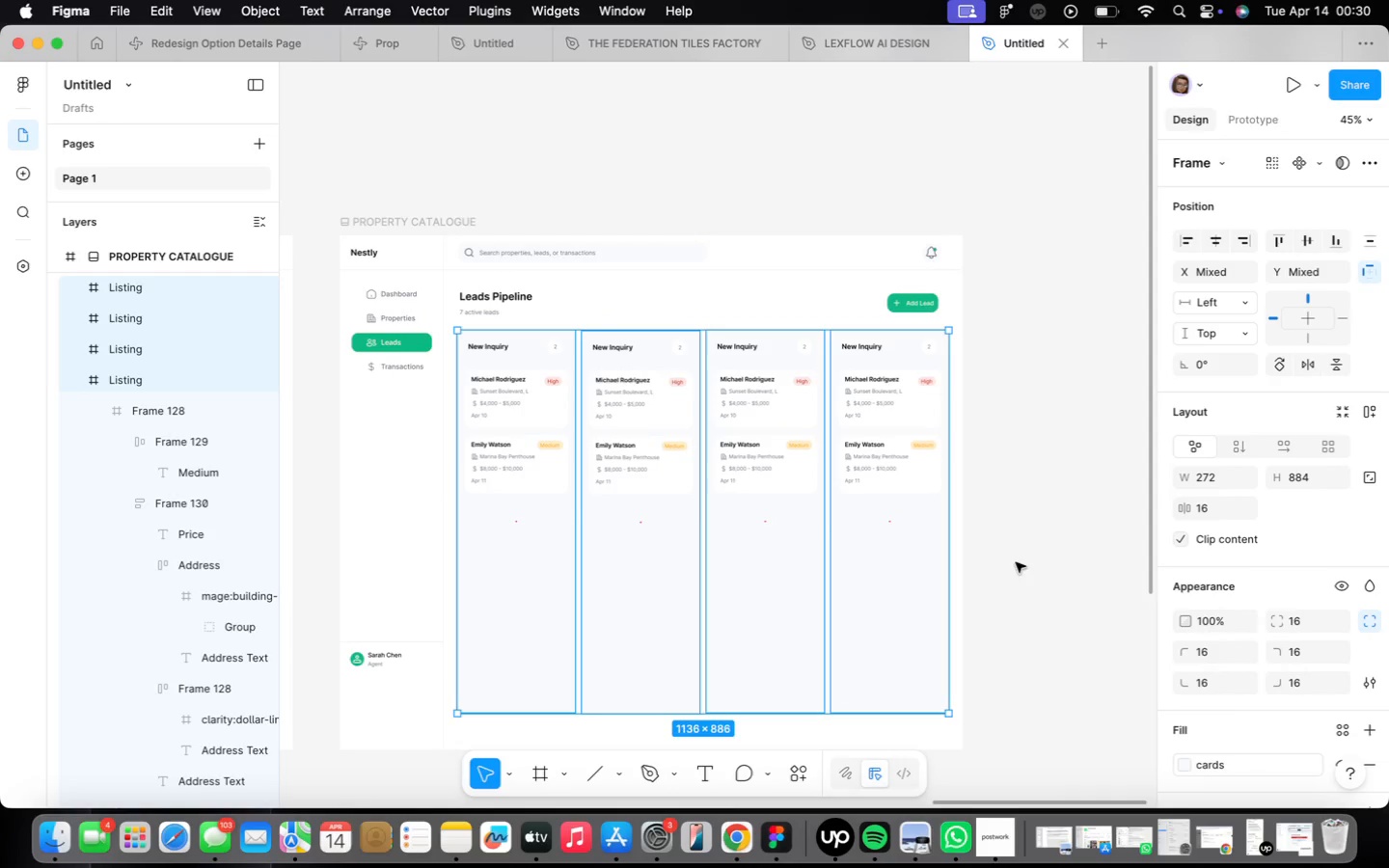 
hold_key(key=OptionLeft, duration=0.64)
 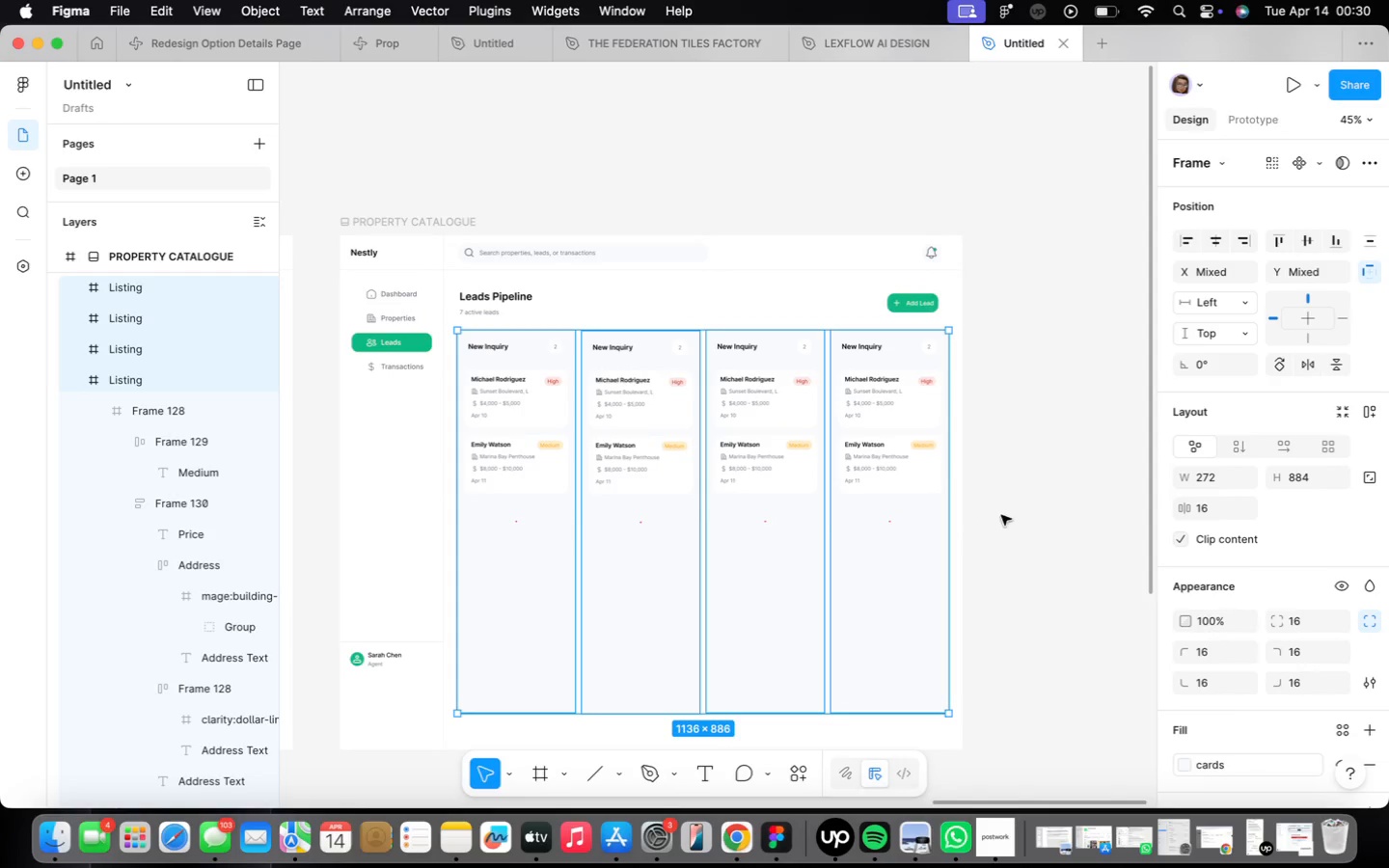 
left_click([1001, 515])
 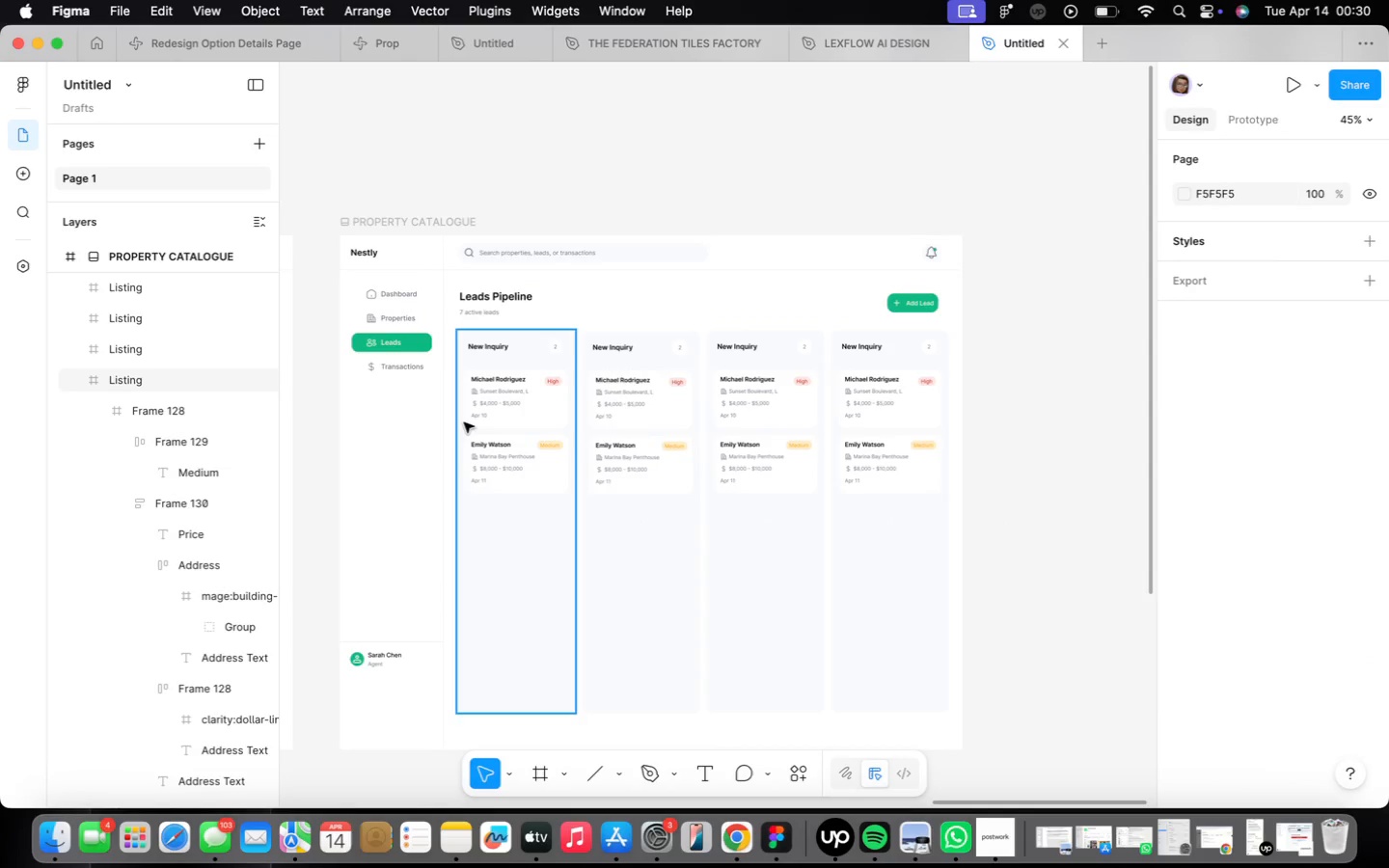 
scroll: coordinate [712, 377], scroll_direction: up, amount: 17.0
 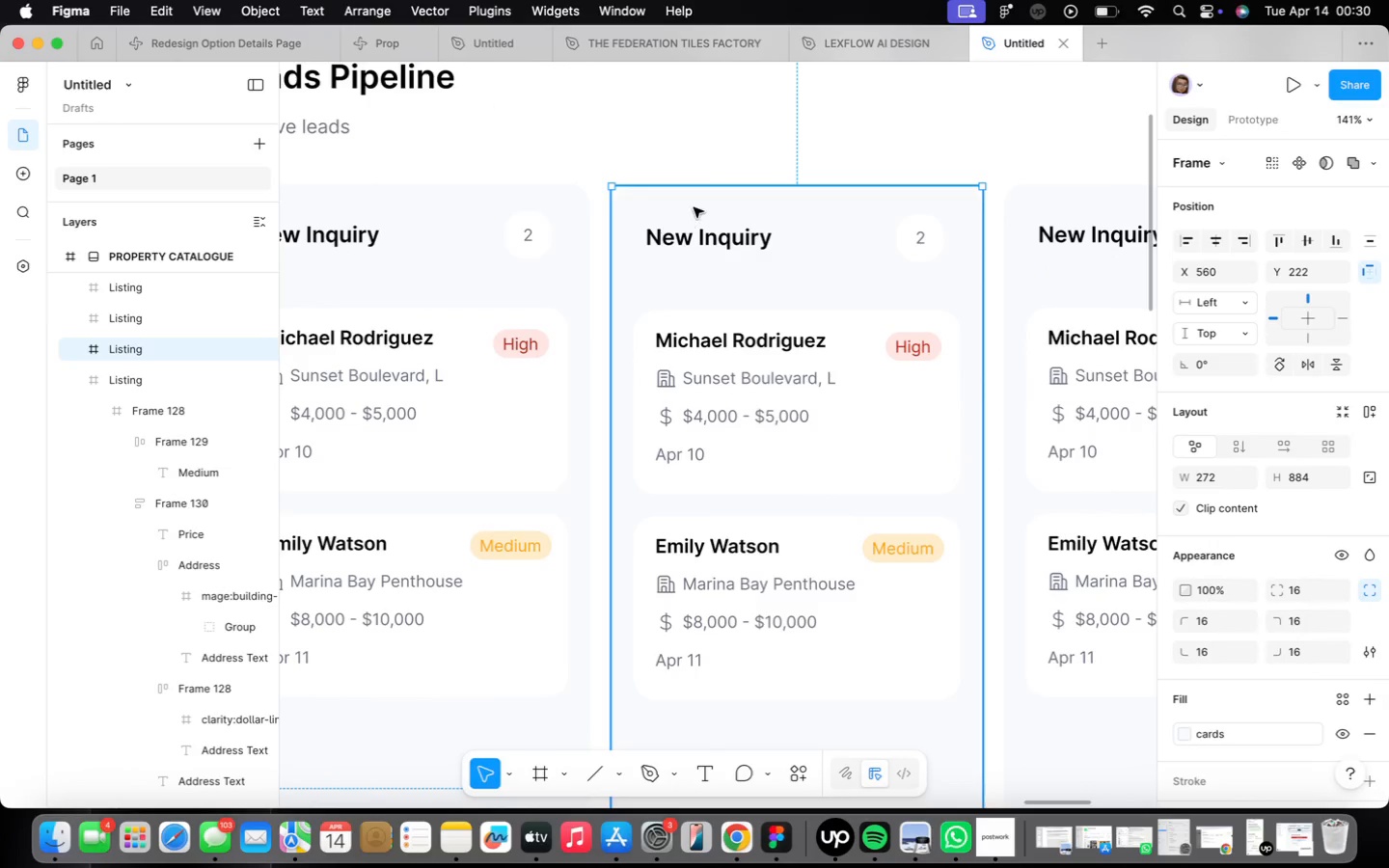 
double_click([709, 259])
 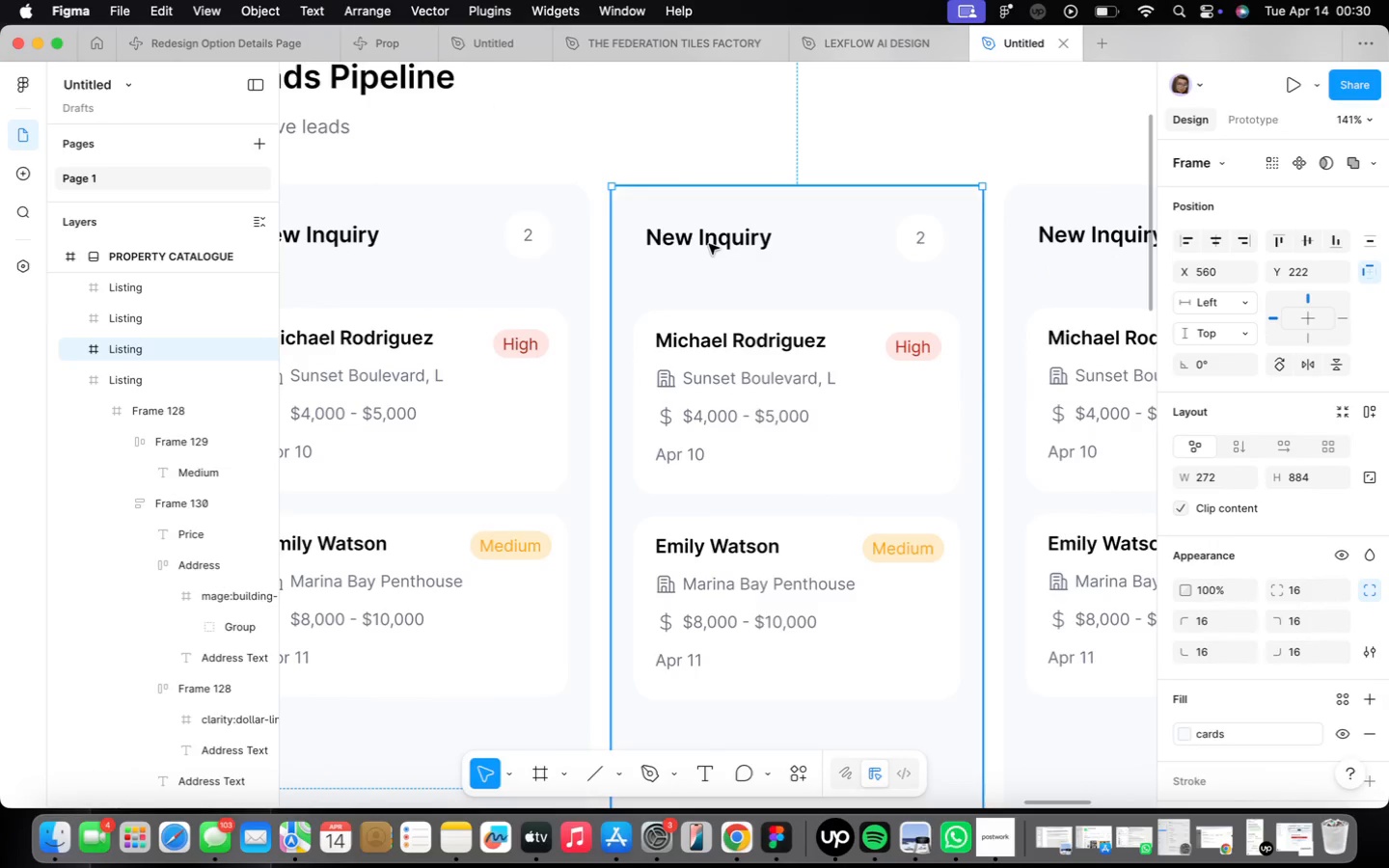 
triple_click([709, 244])
 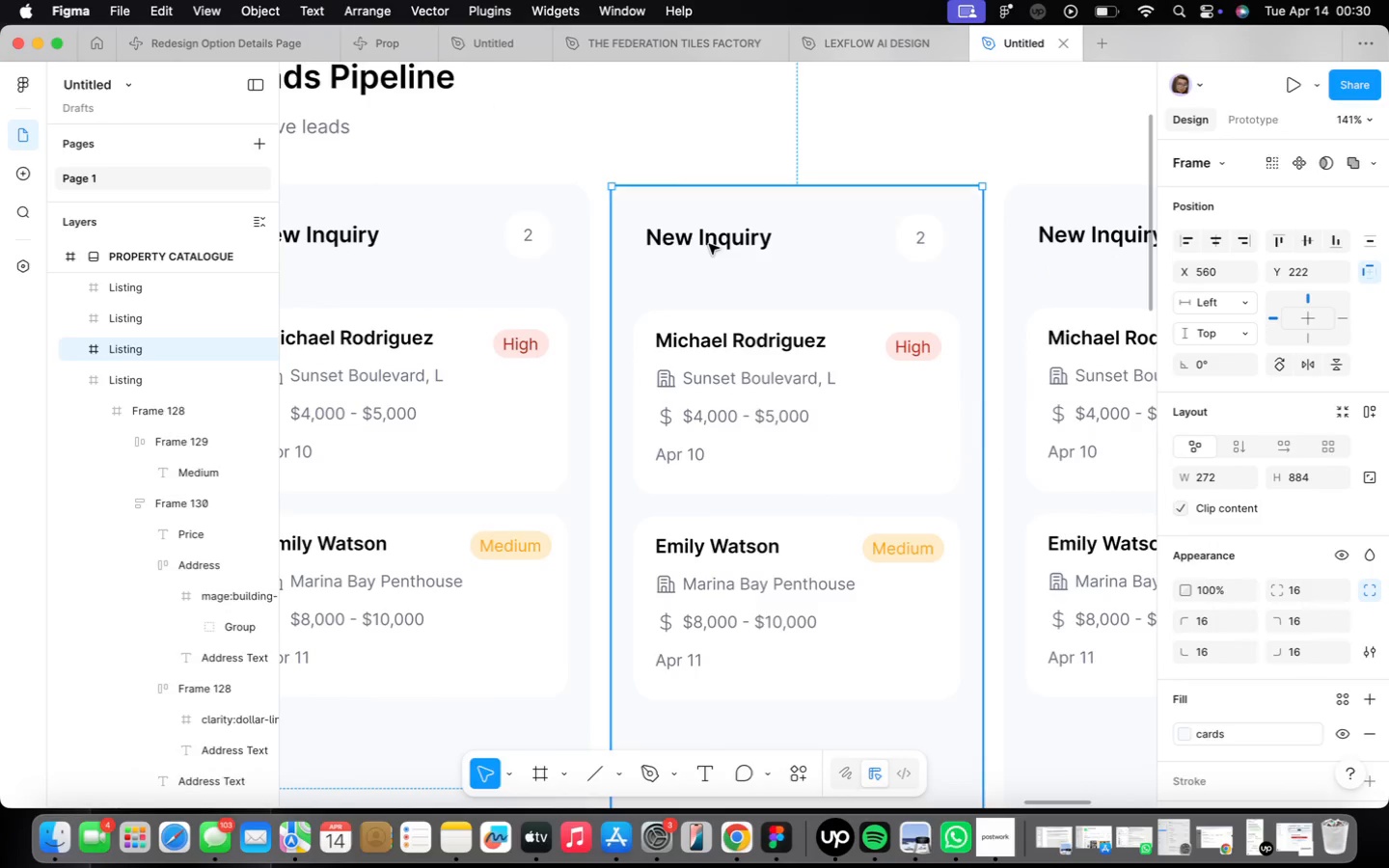 
triple_click([709, 244])
 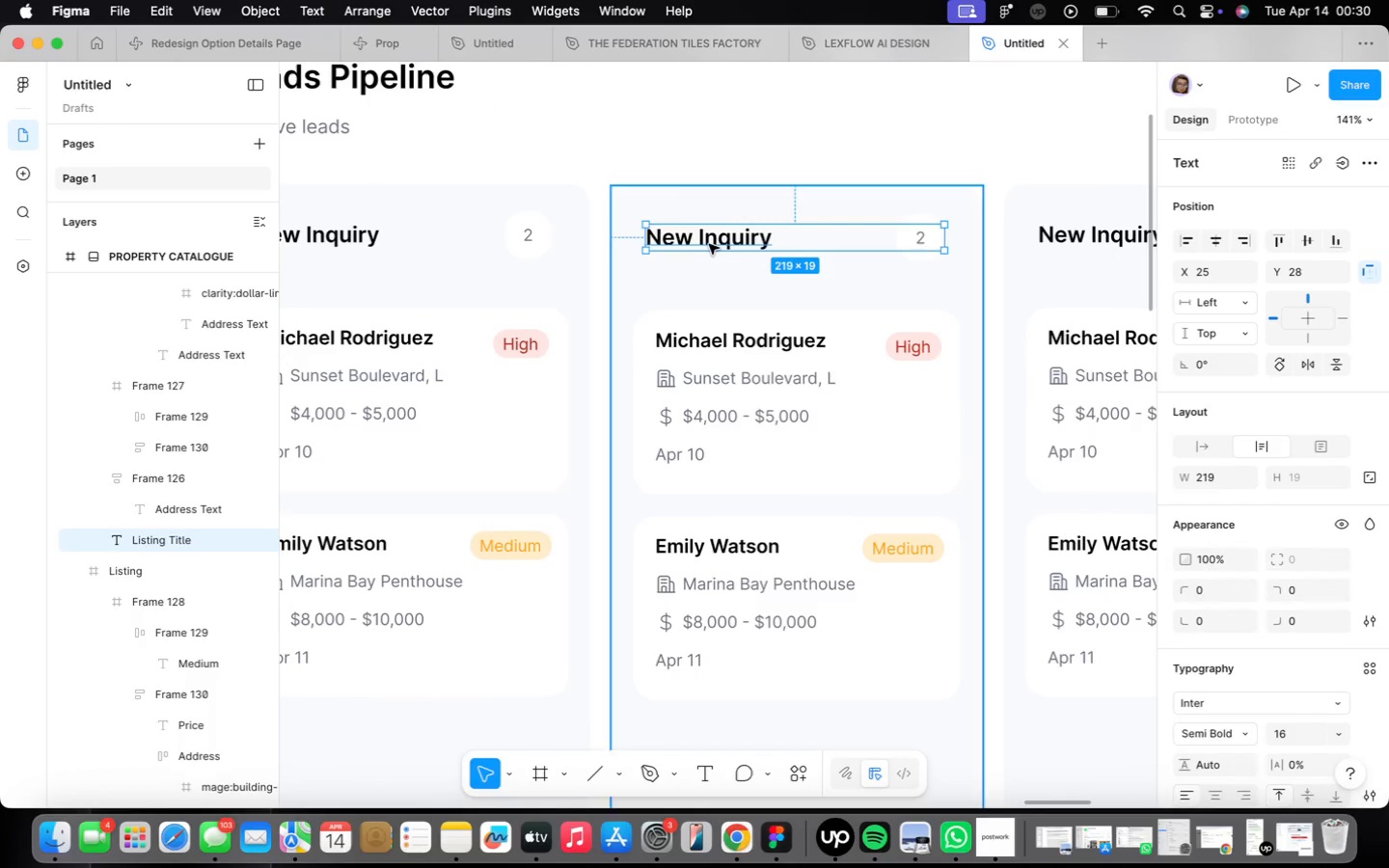 
triple_click([709, 244])
 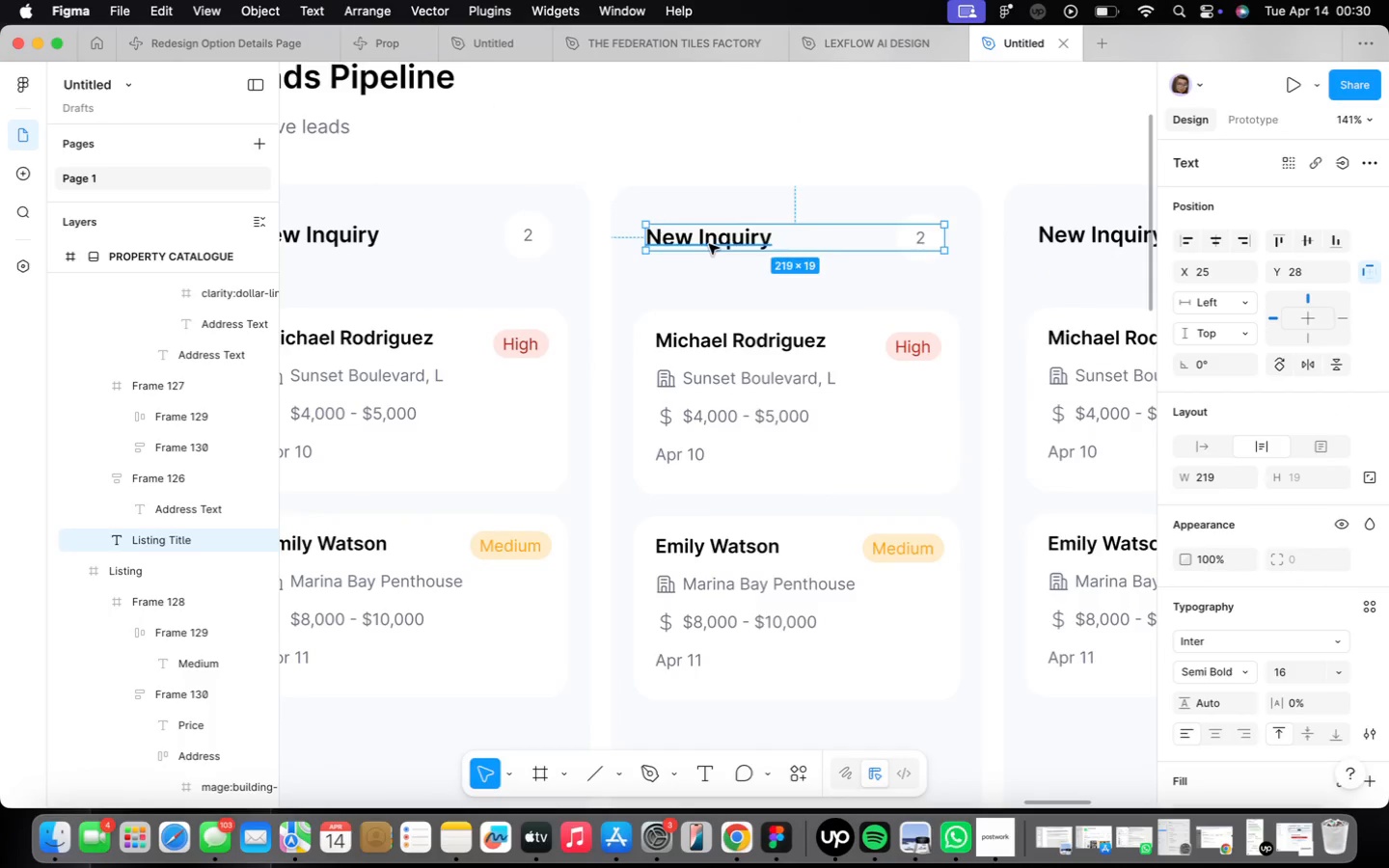 